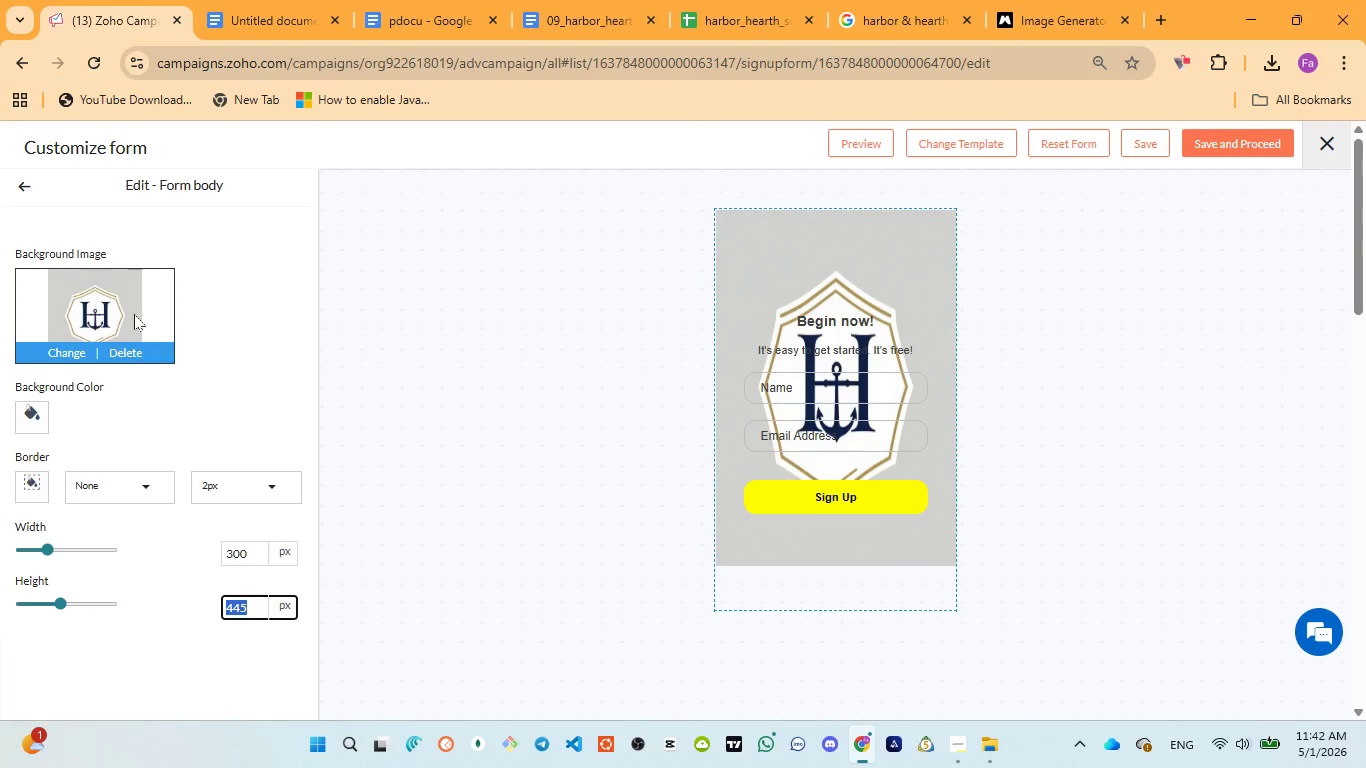 
key(Control+Z)
 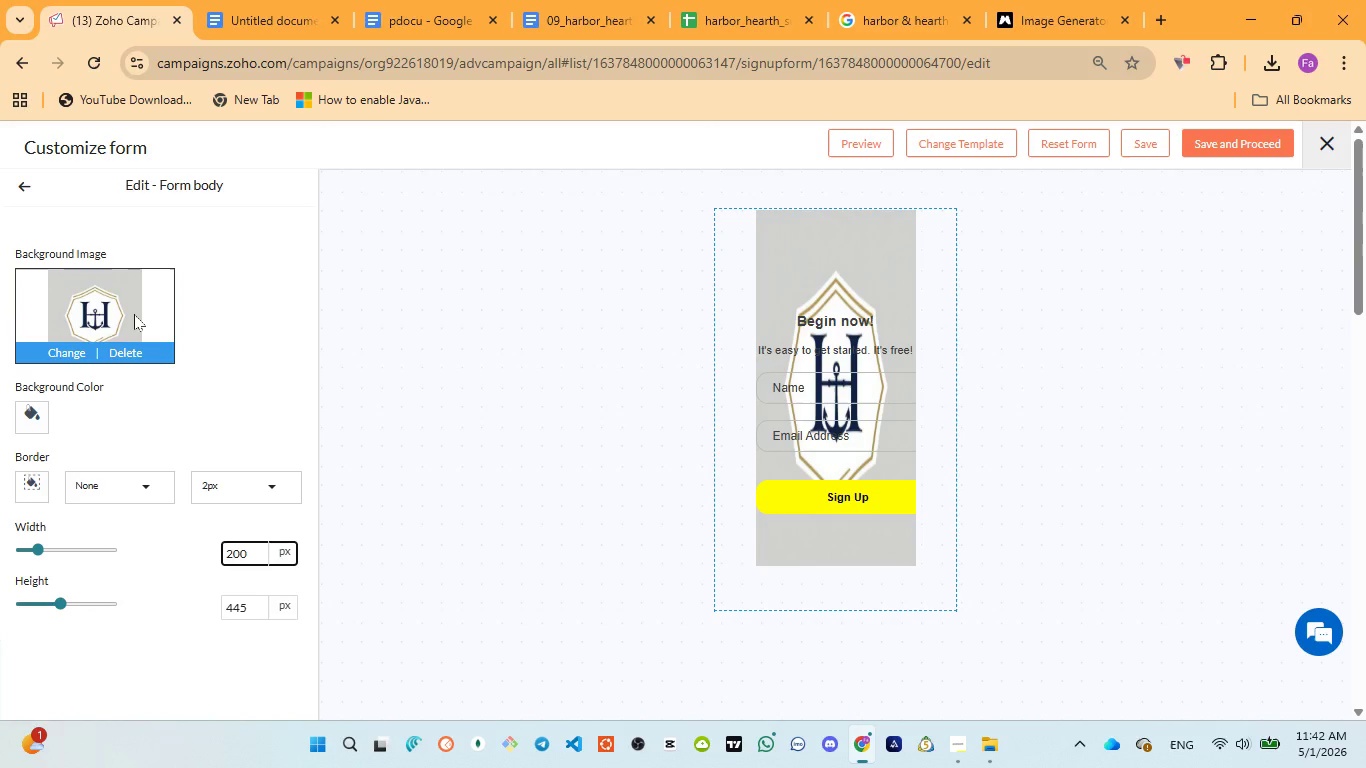 
key(Control+Z)
 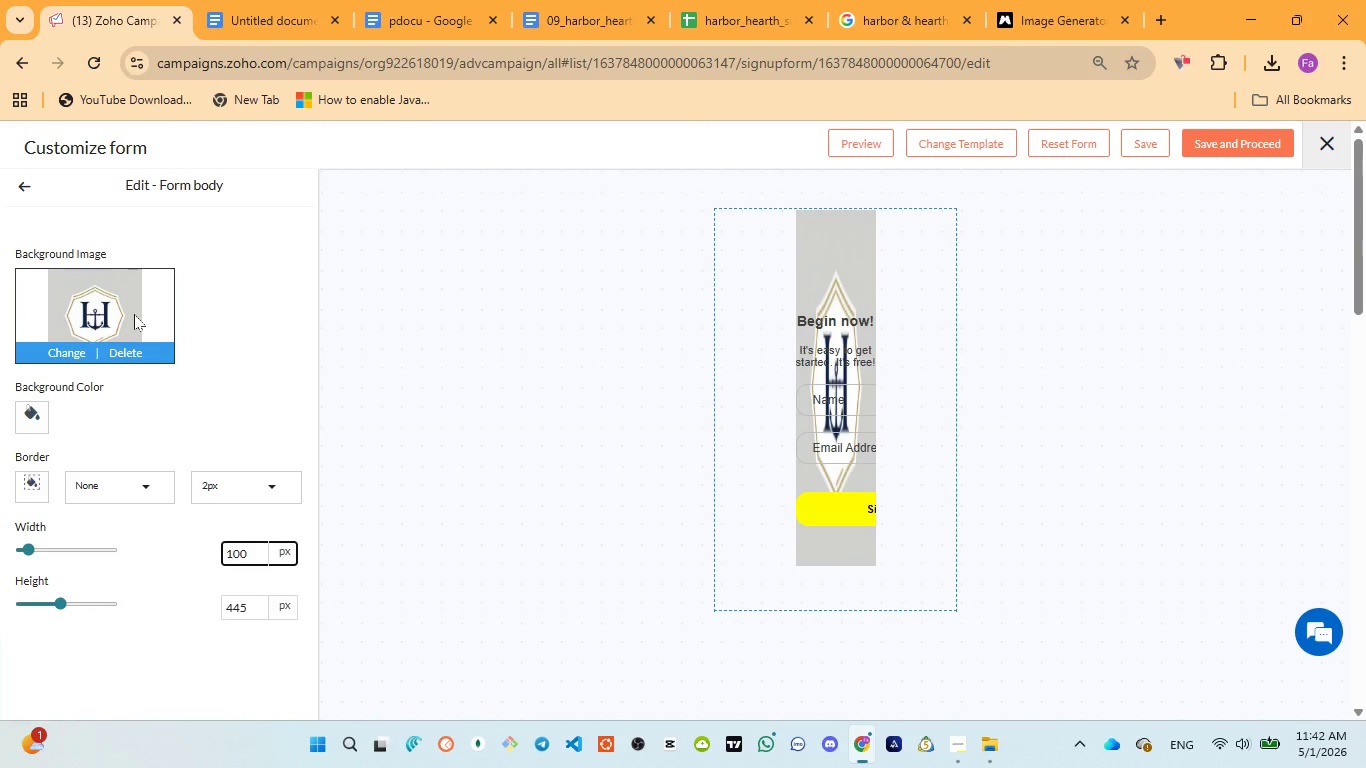 
key(Control+Z)
 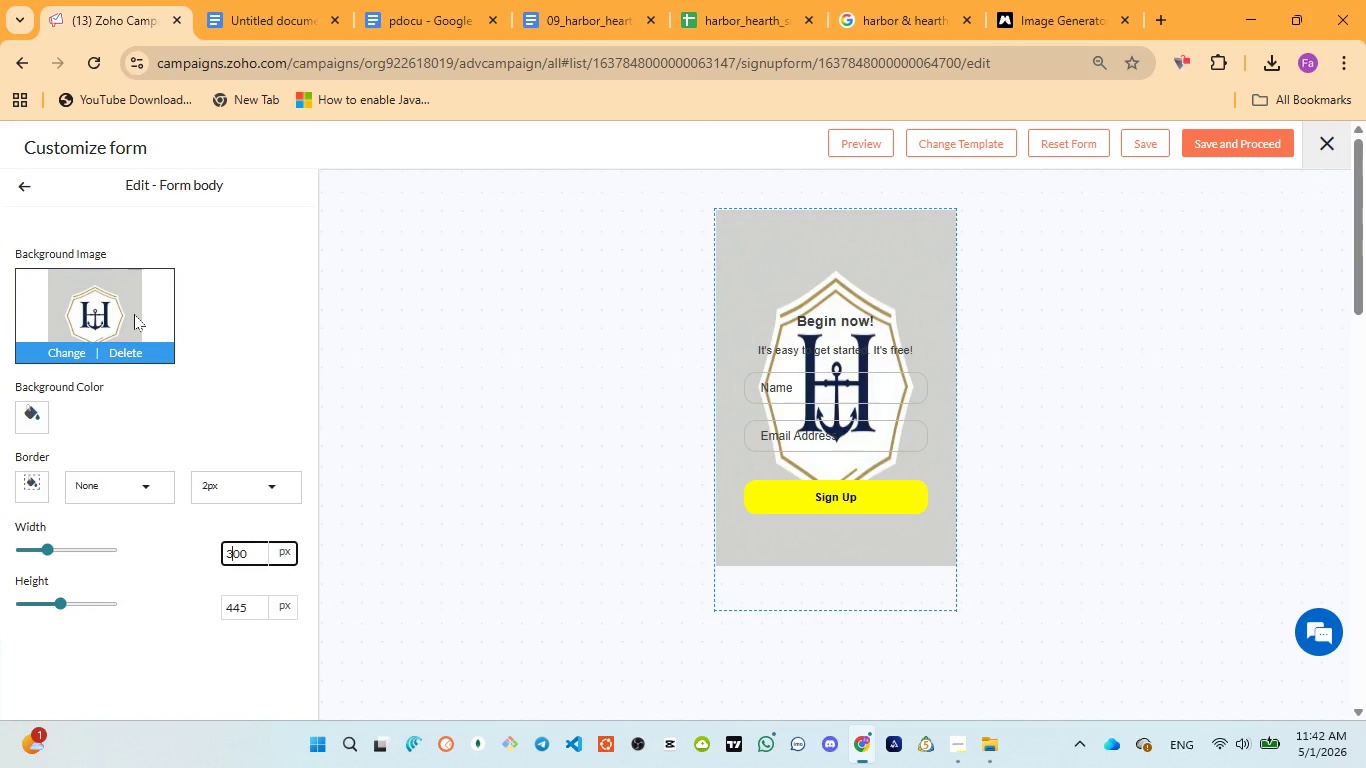 
key(Control+Z)
 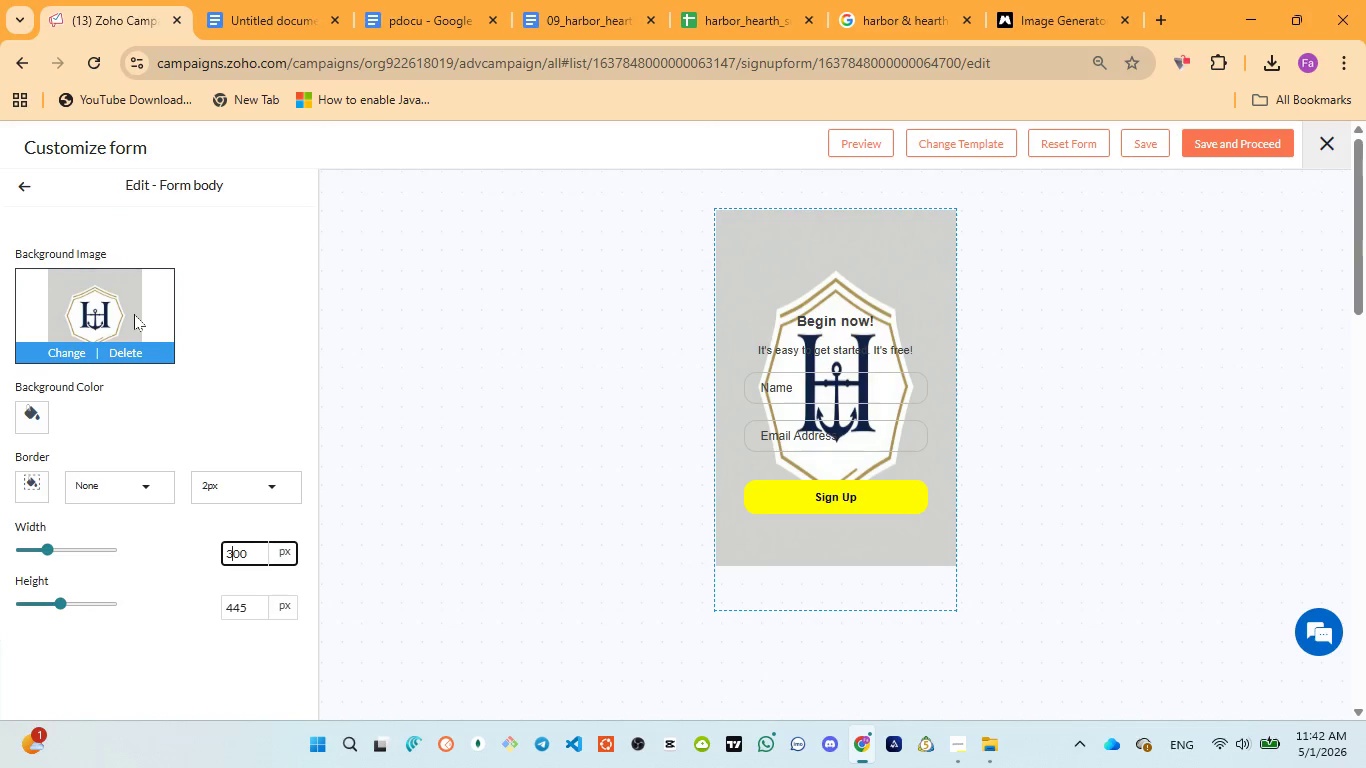 
key(Control+Z)
 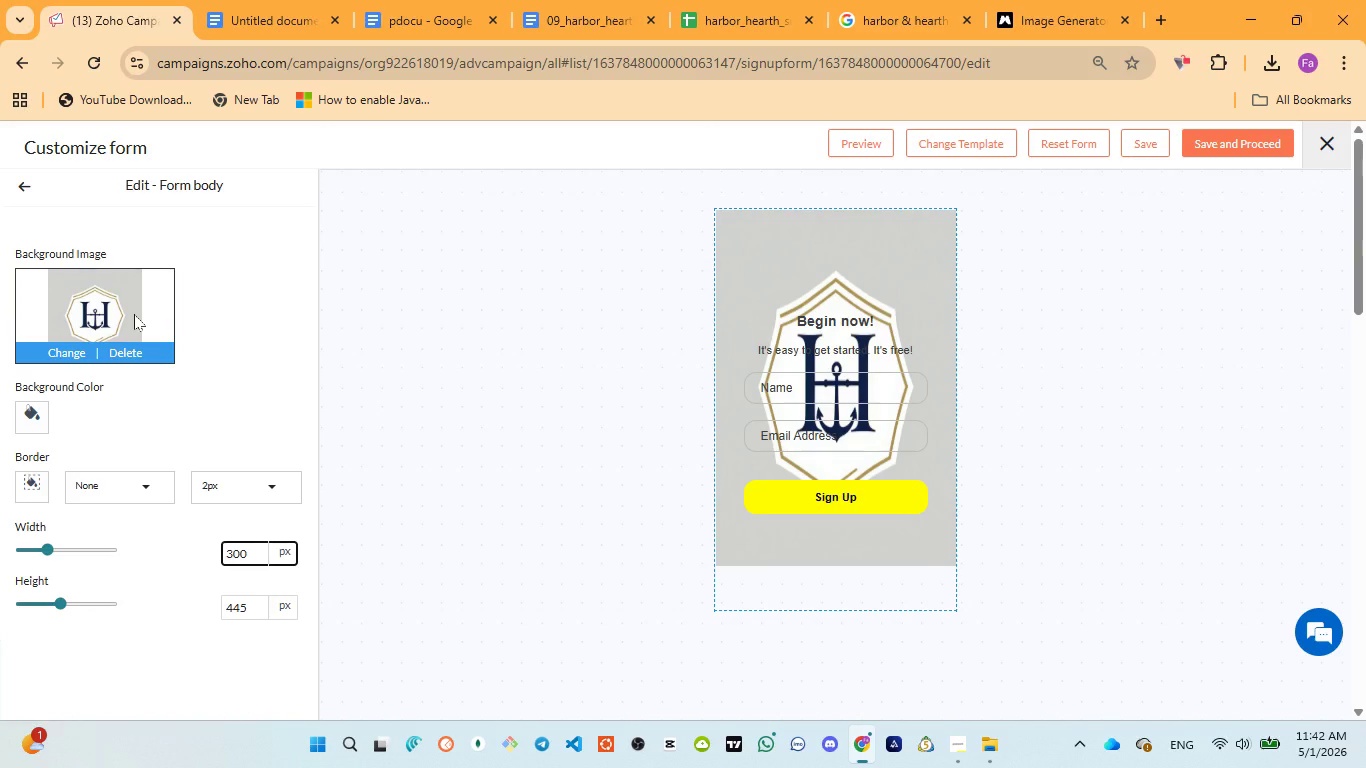 
key(Control+Z)
 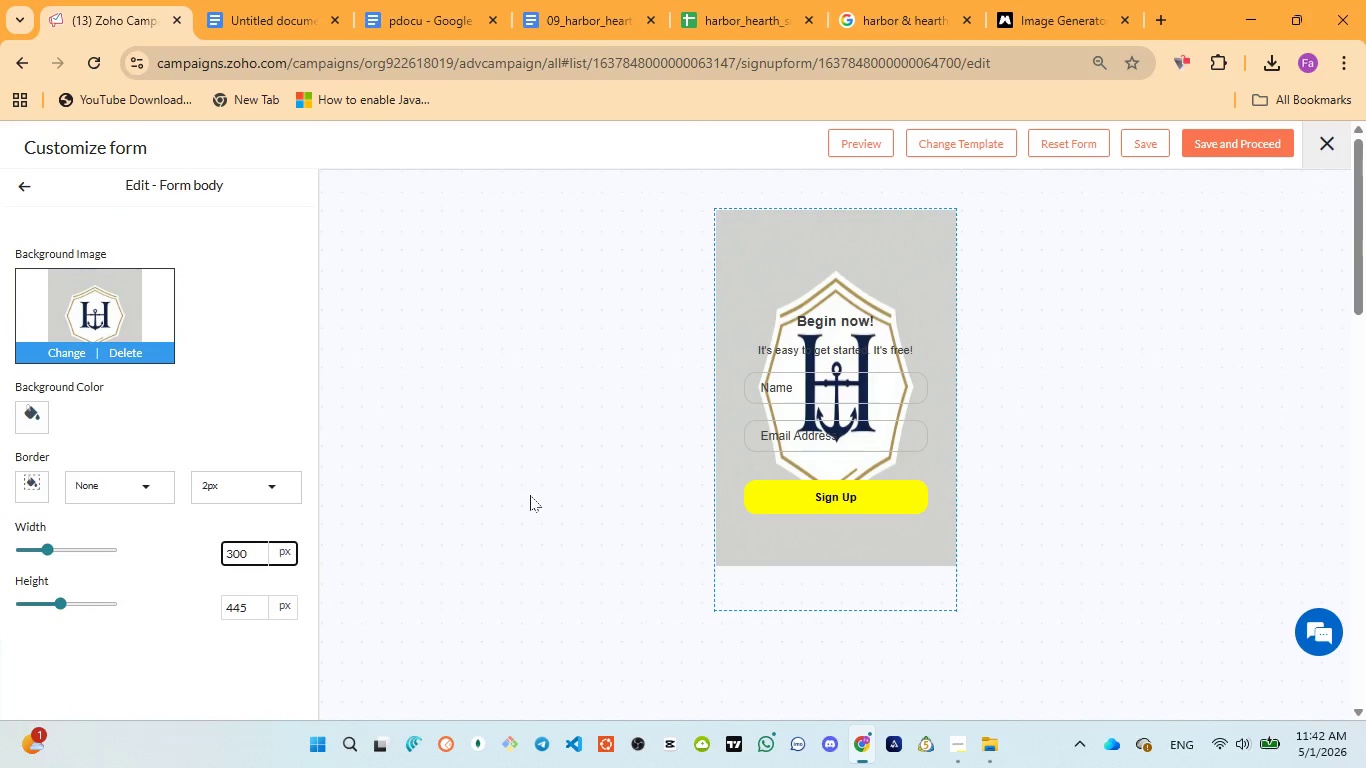 
left_click([527, 495])
 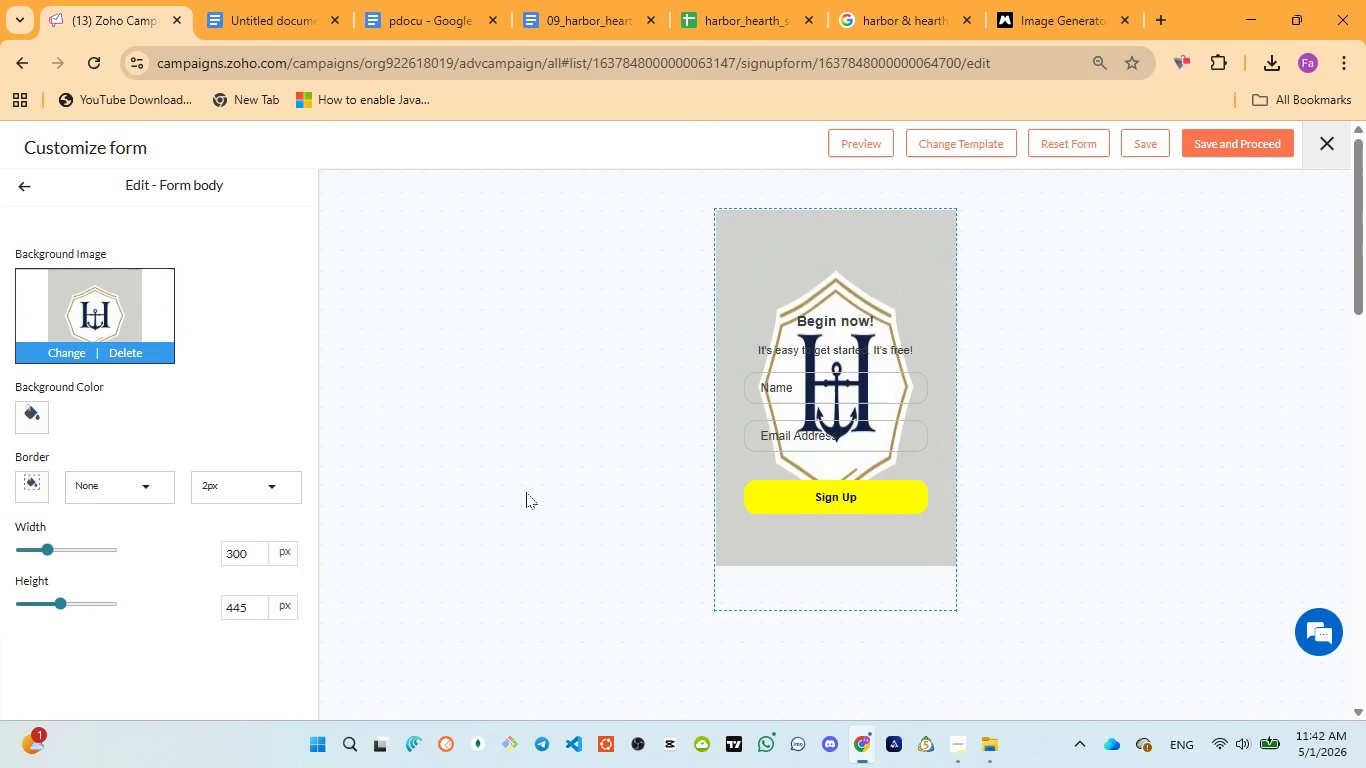 
key(Control+Z)
 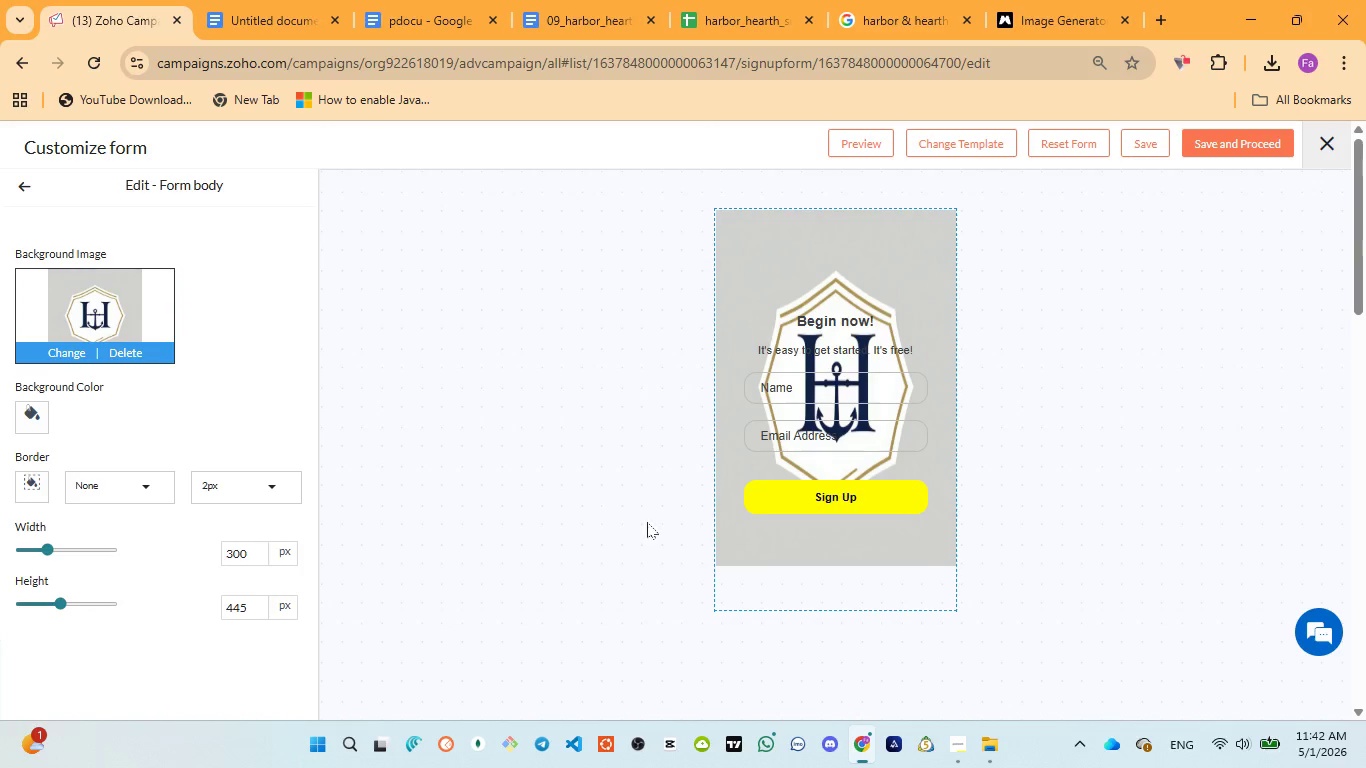 
key(Control+Z)
 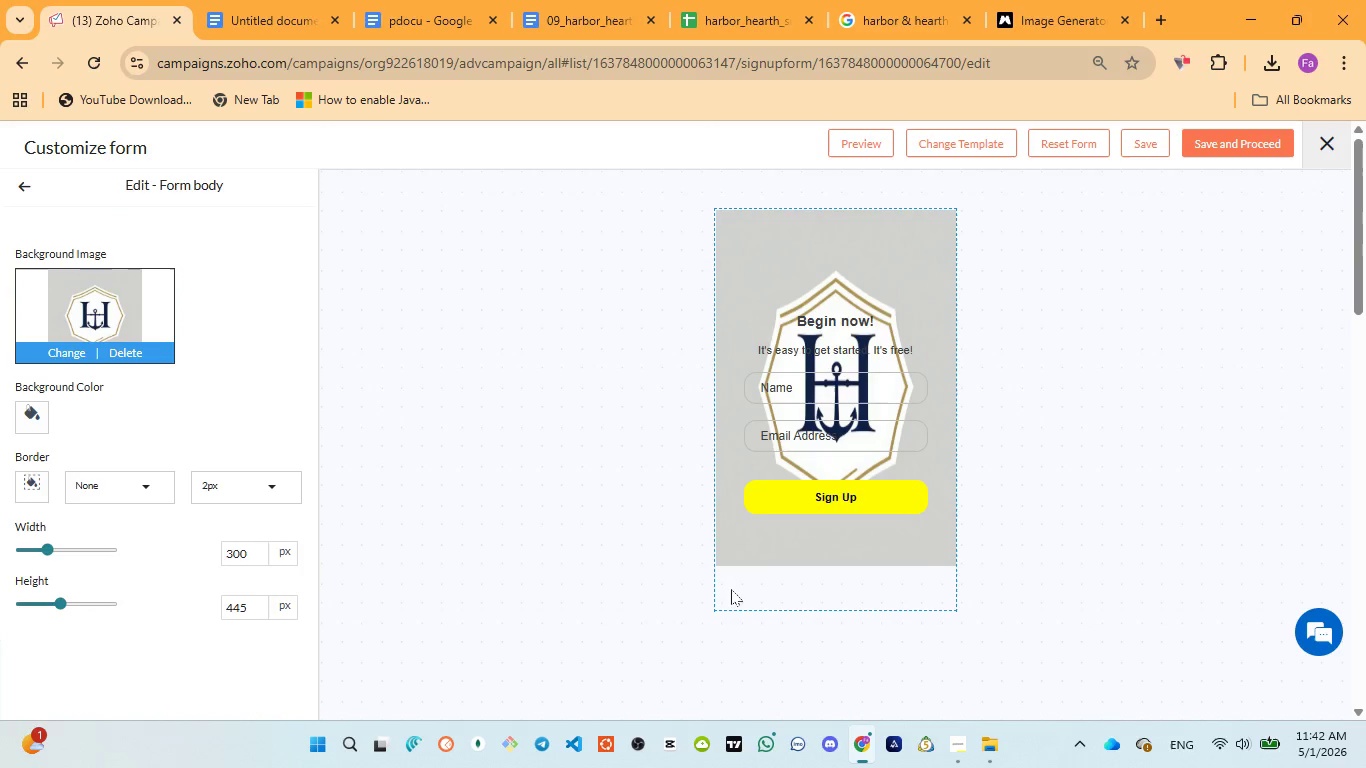 
key(Control+Z)
 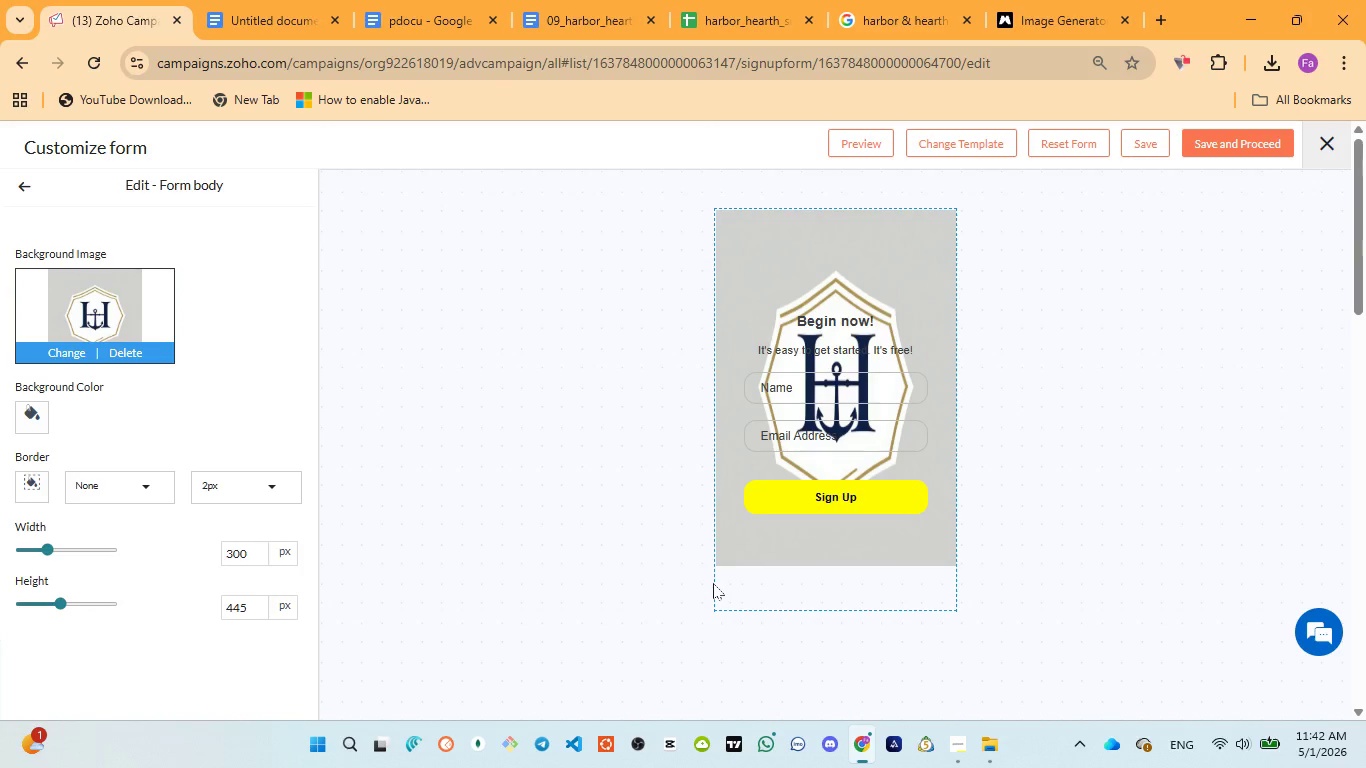 
key(Control+Z)
 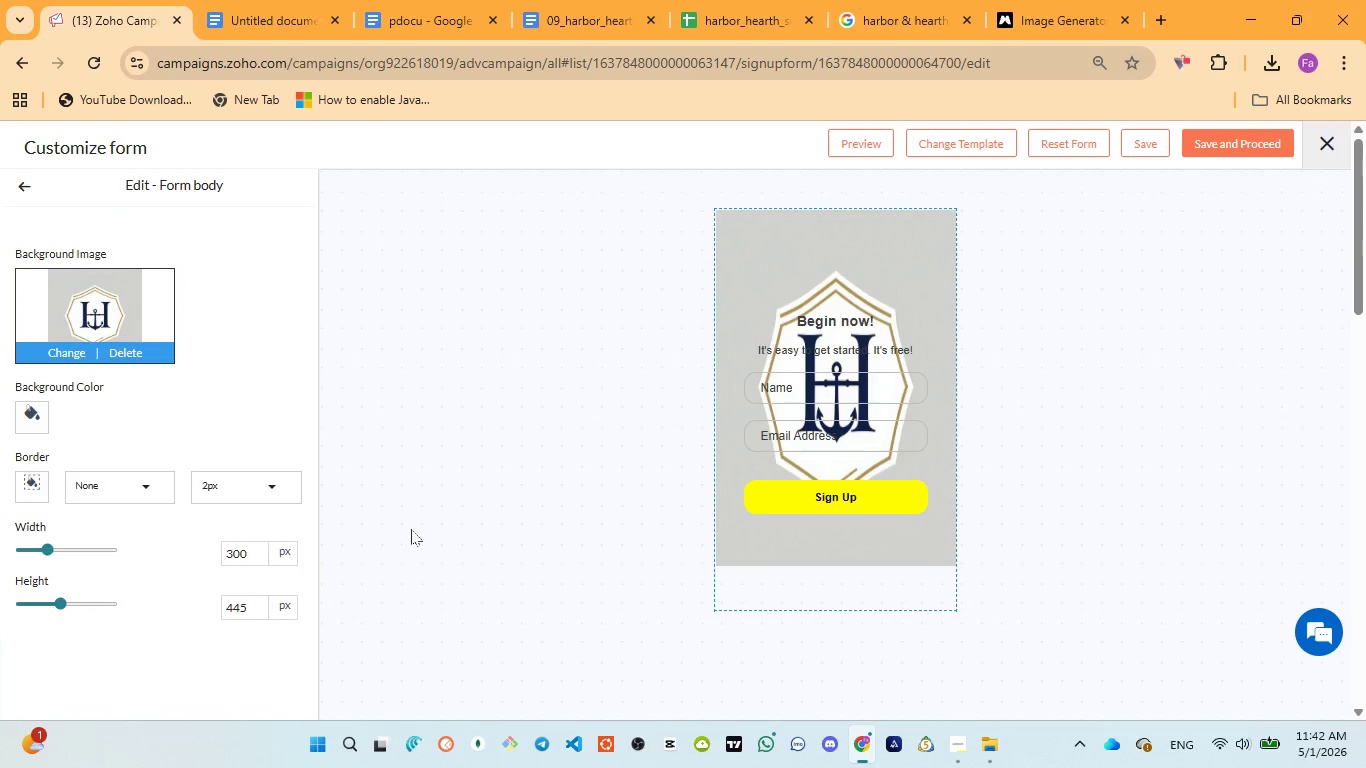 
key(Control+Z)
 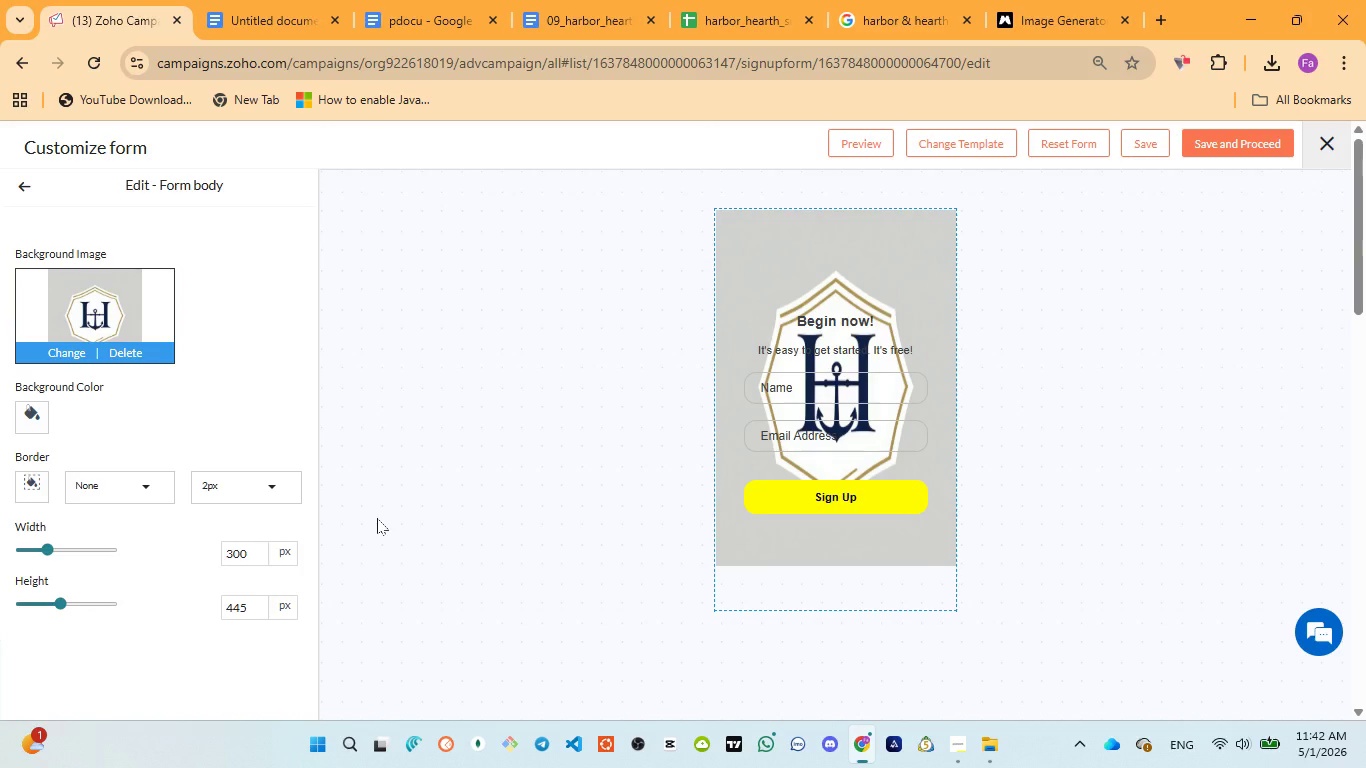 
key(Control+Z)
 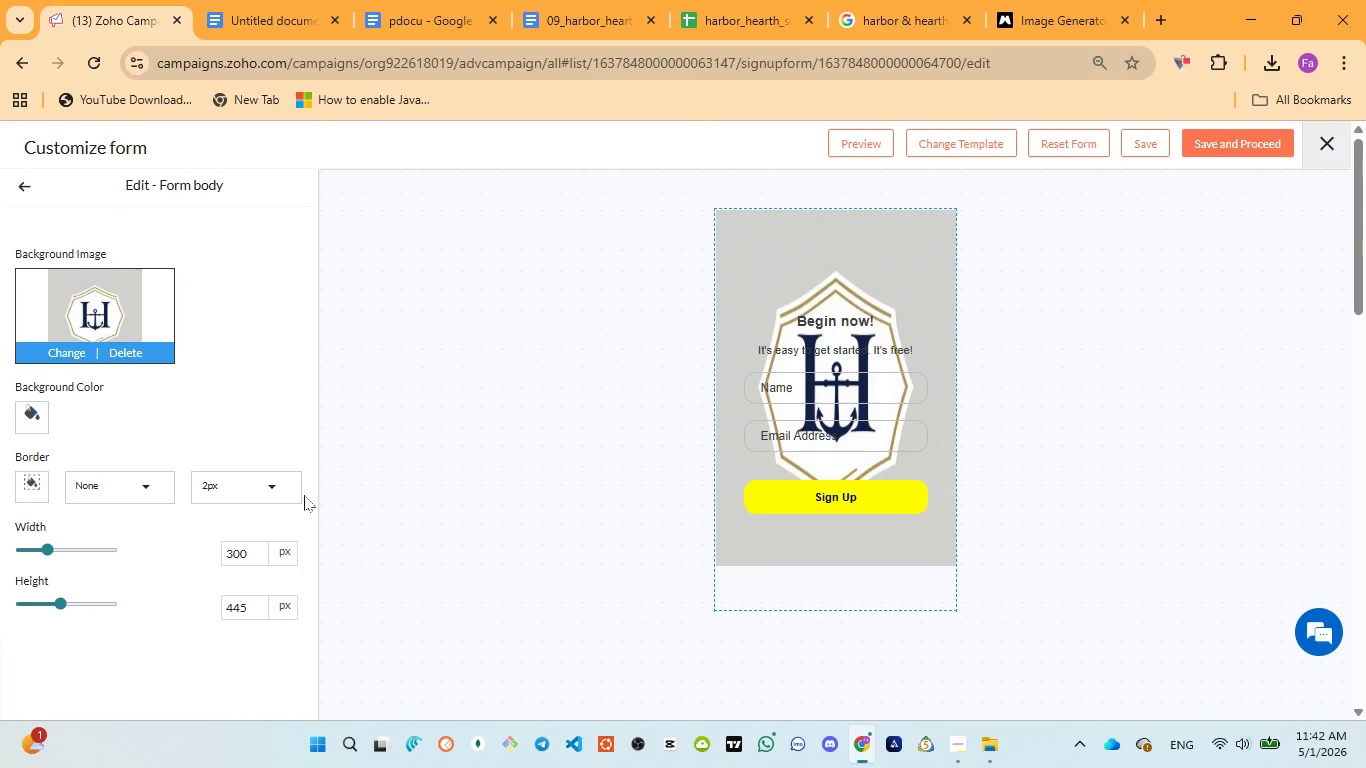 
key(Control+Z)
 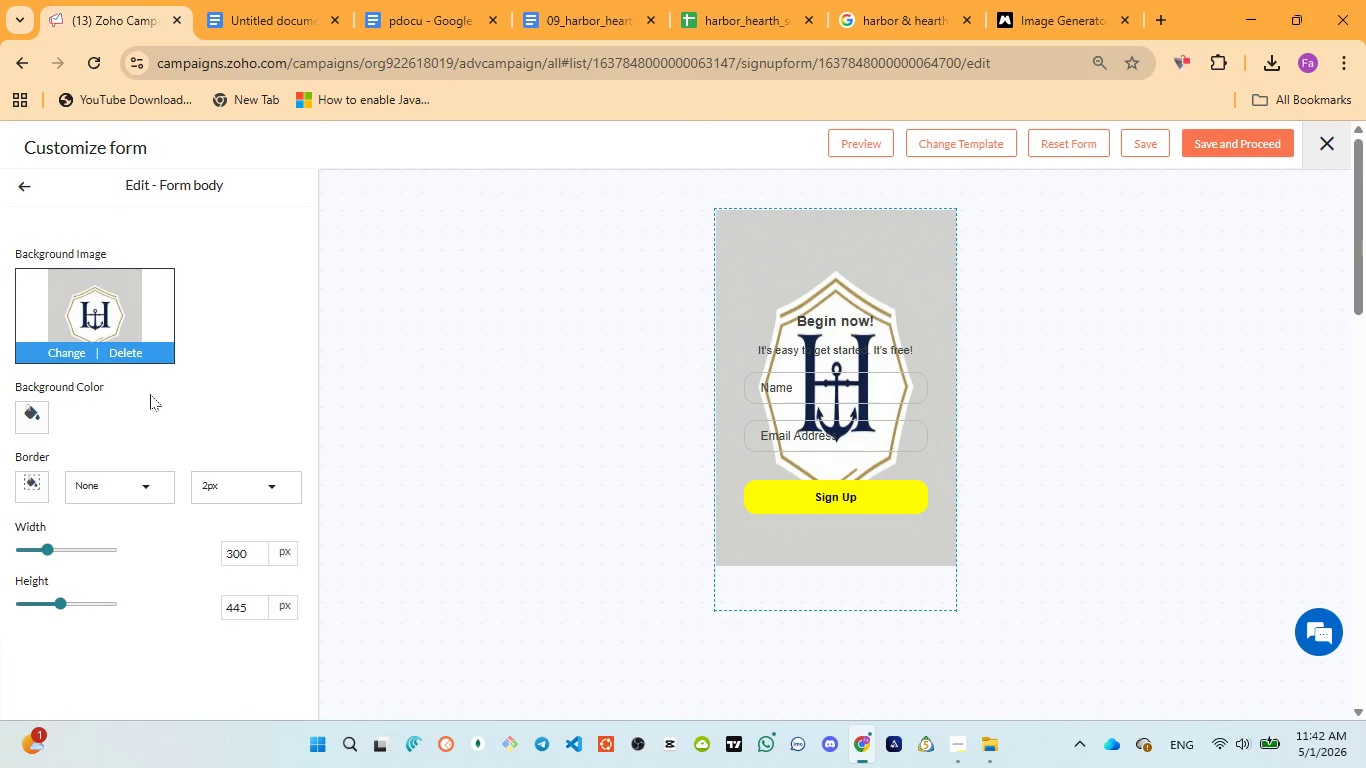 
scroll: coordinate [151, 395], scroll_direction: down, amount: 2.0
 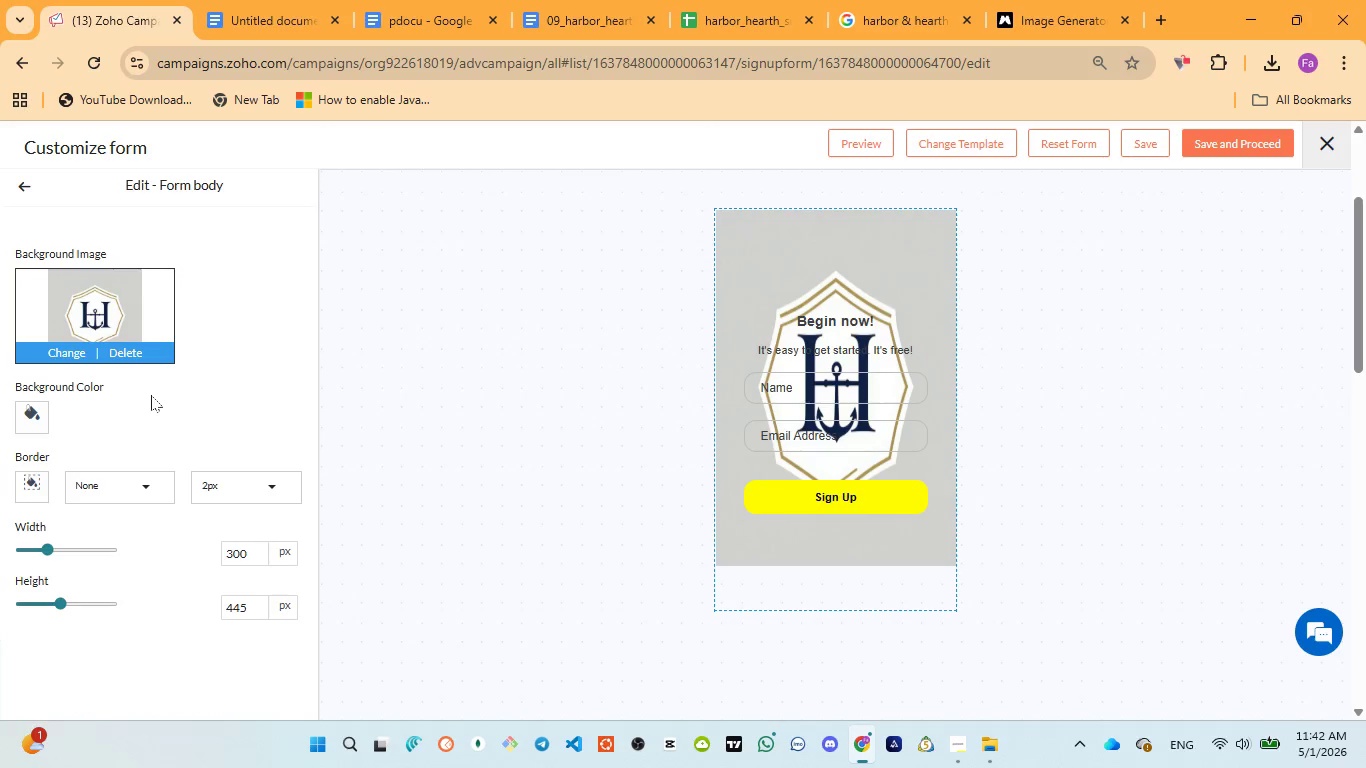 
scroll: coordinate [151, 395], scroll_direction: up, amount: 4.0
 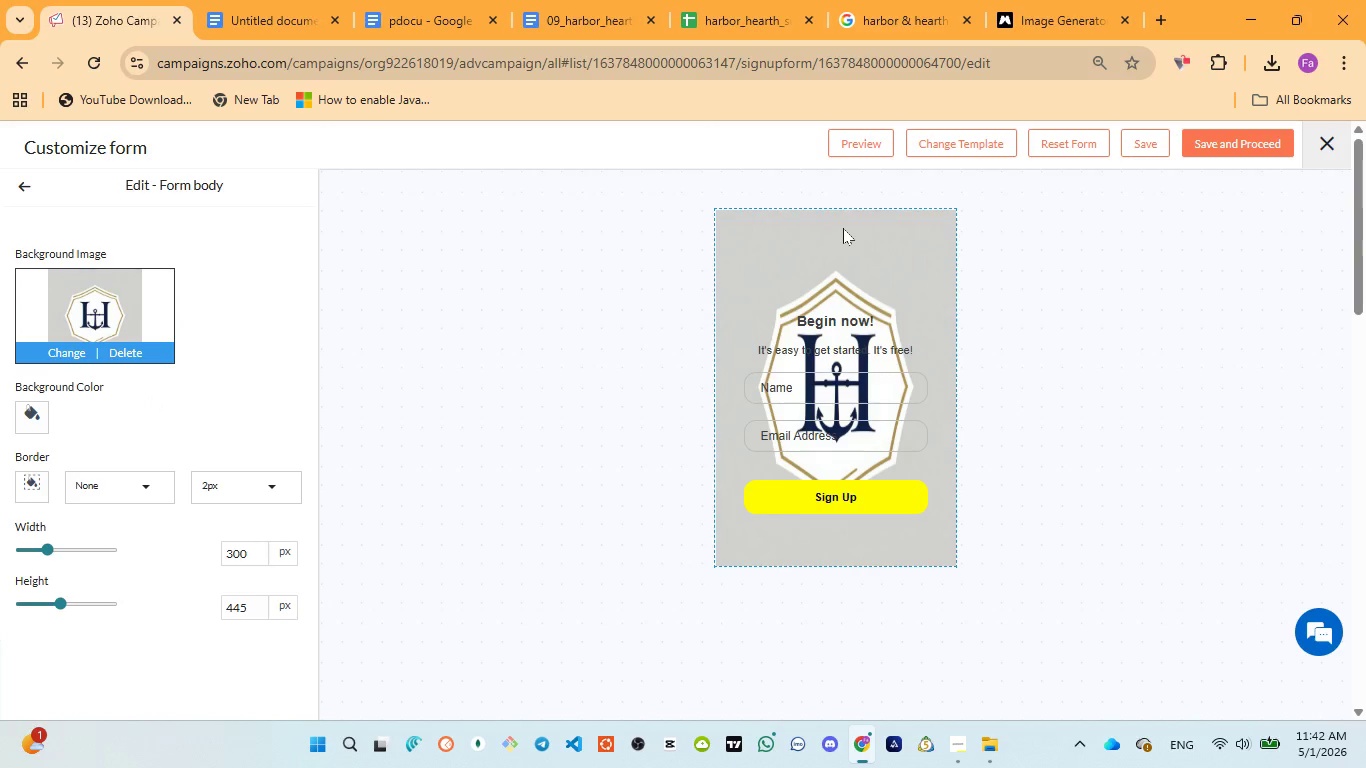 
double_click([843, 228])
 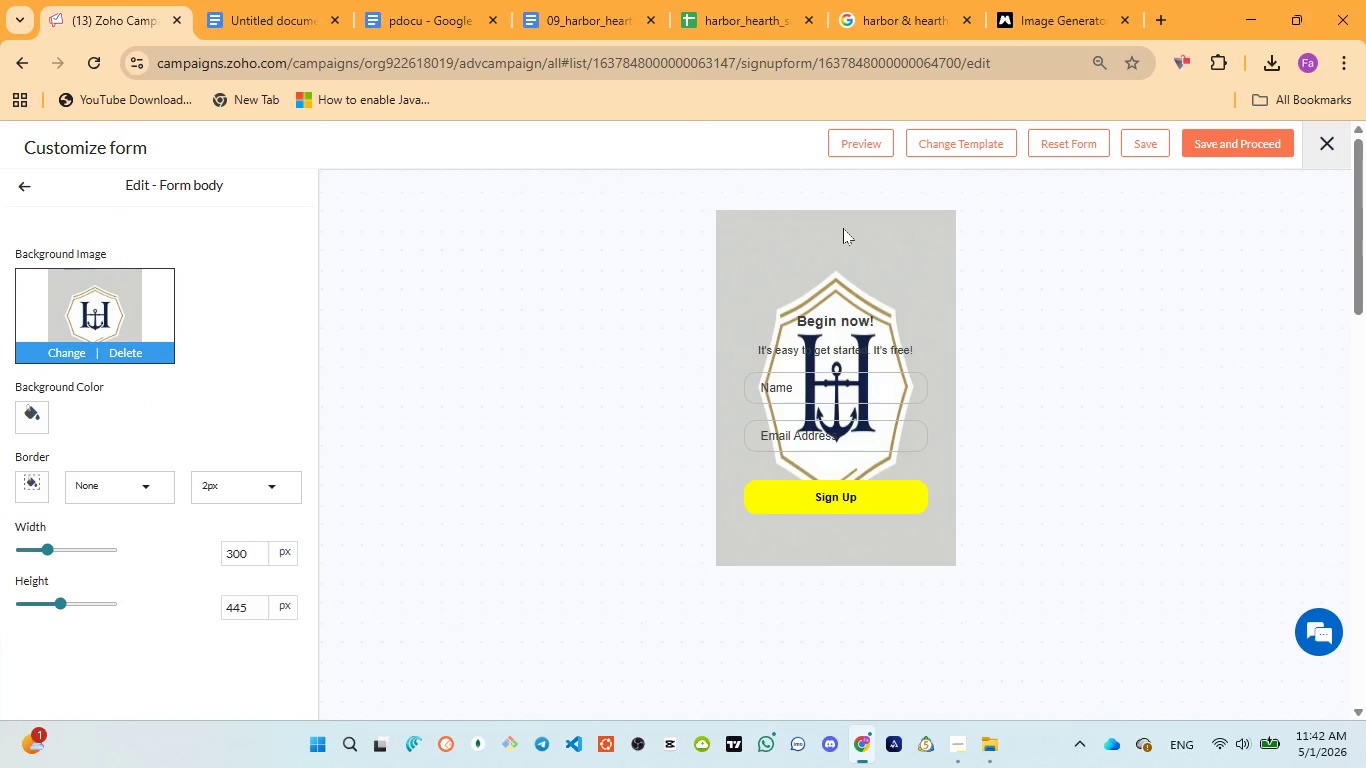 
triple_click([843, 228])
 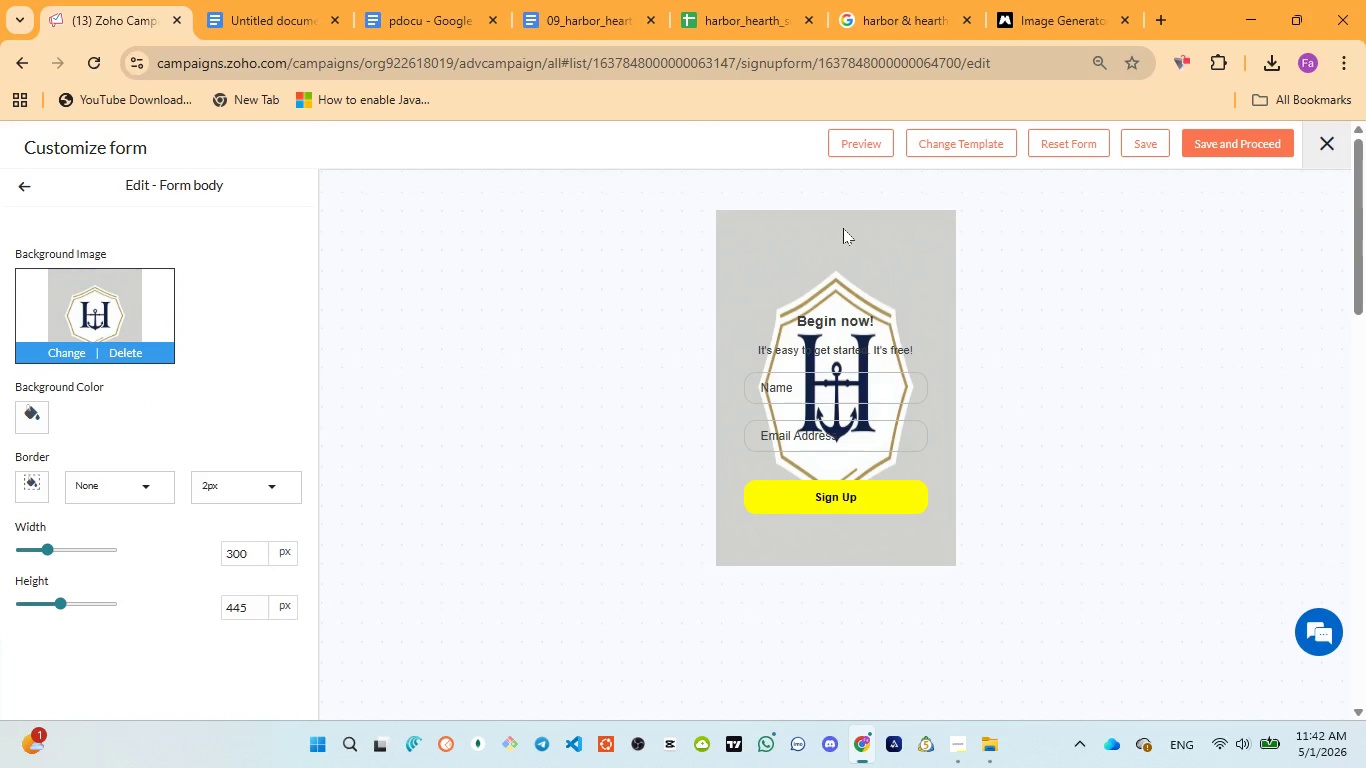 
triple_click([843, 228])
 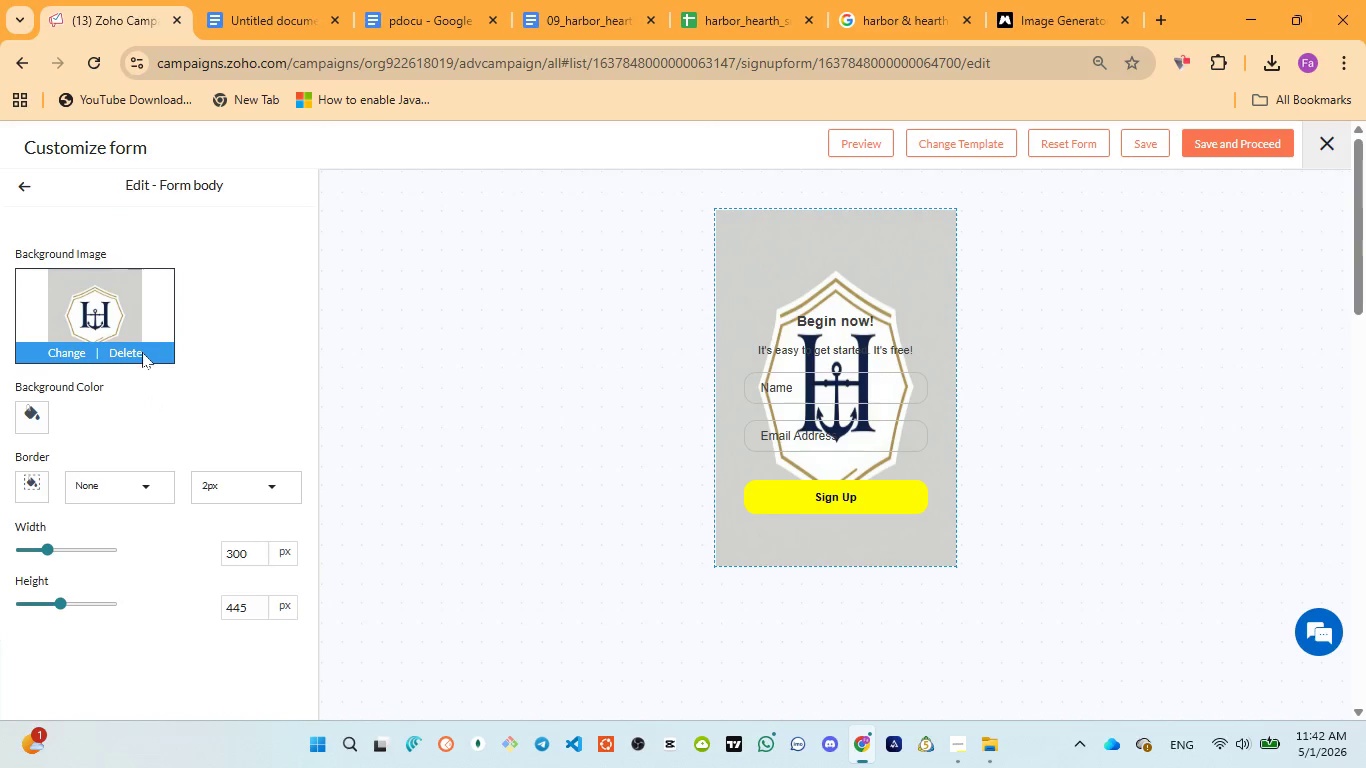 
left_click([61, 360])
 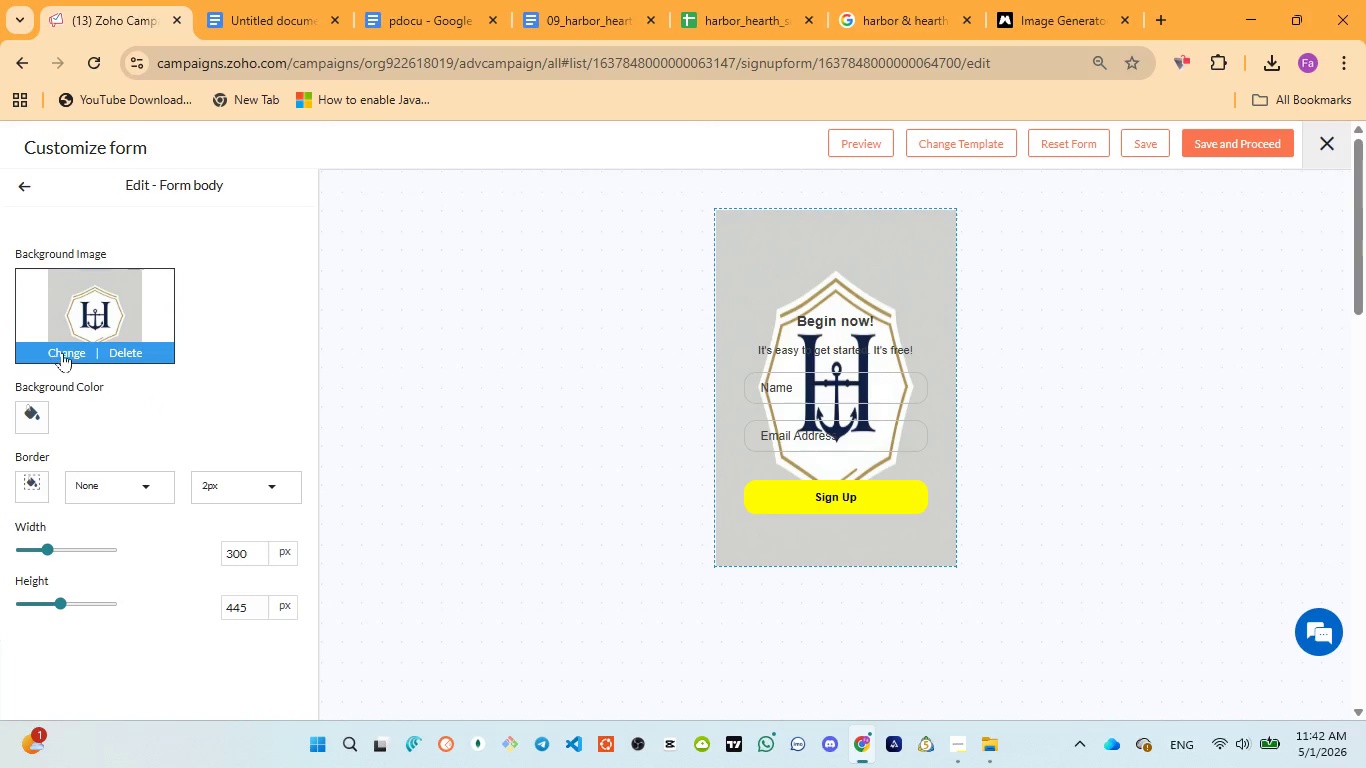 
left_click([62, 352])
 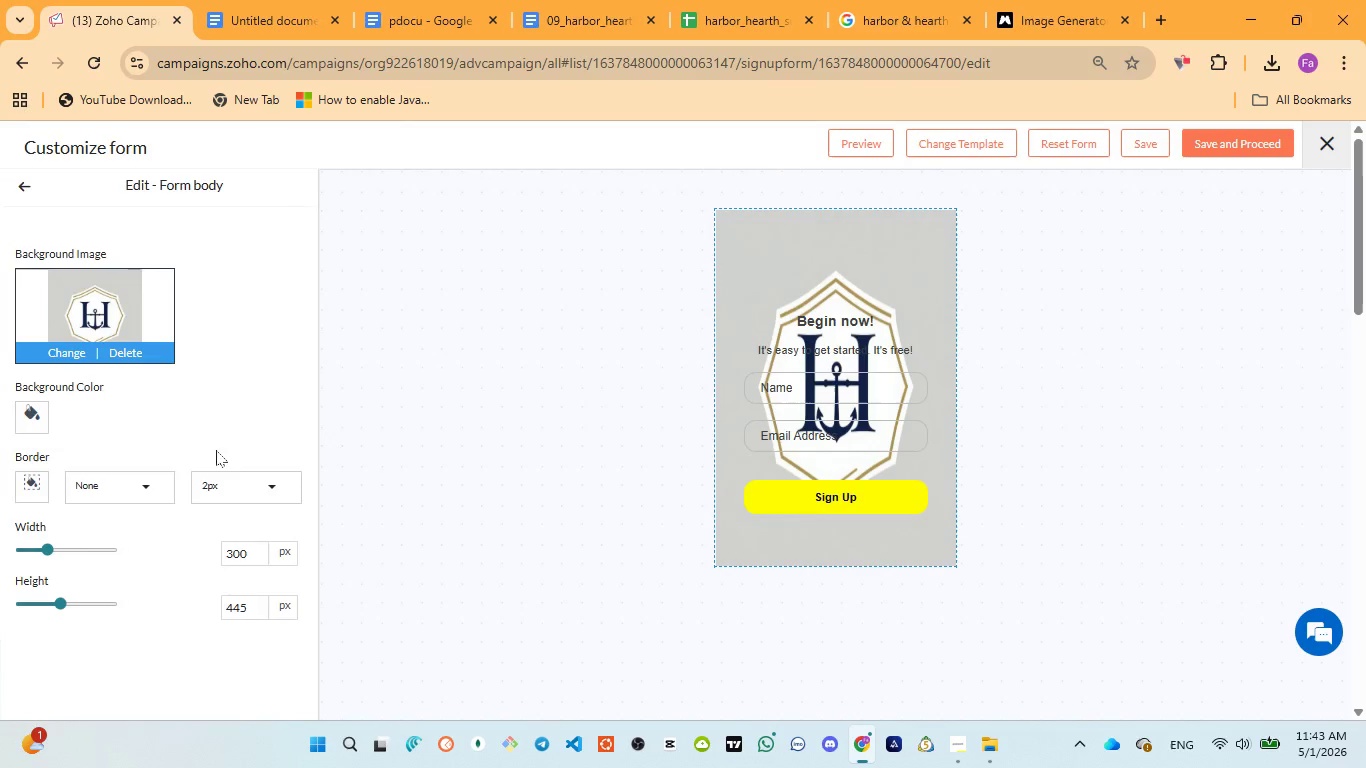 
left_click([124, 353])
 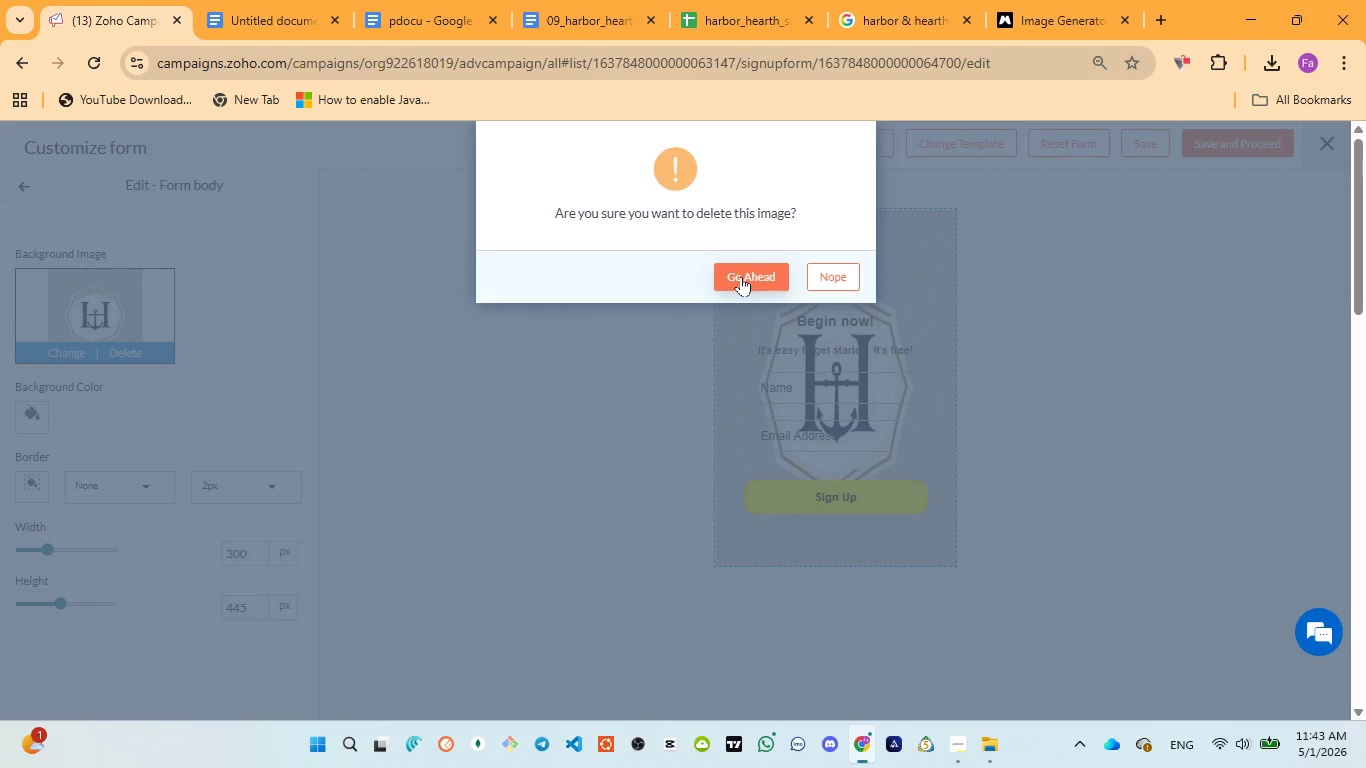 
left_click([741, 276])
 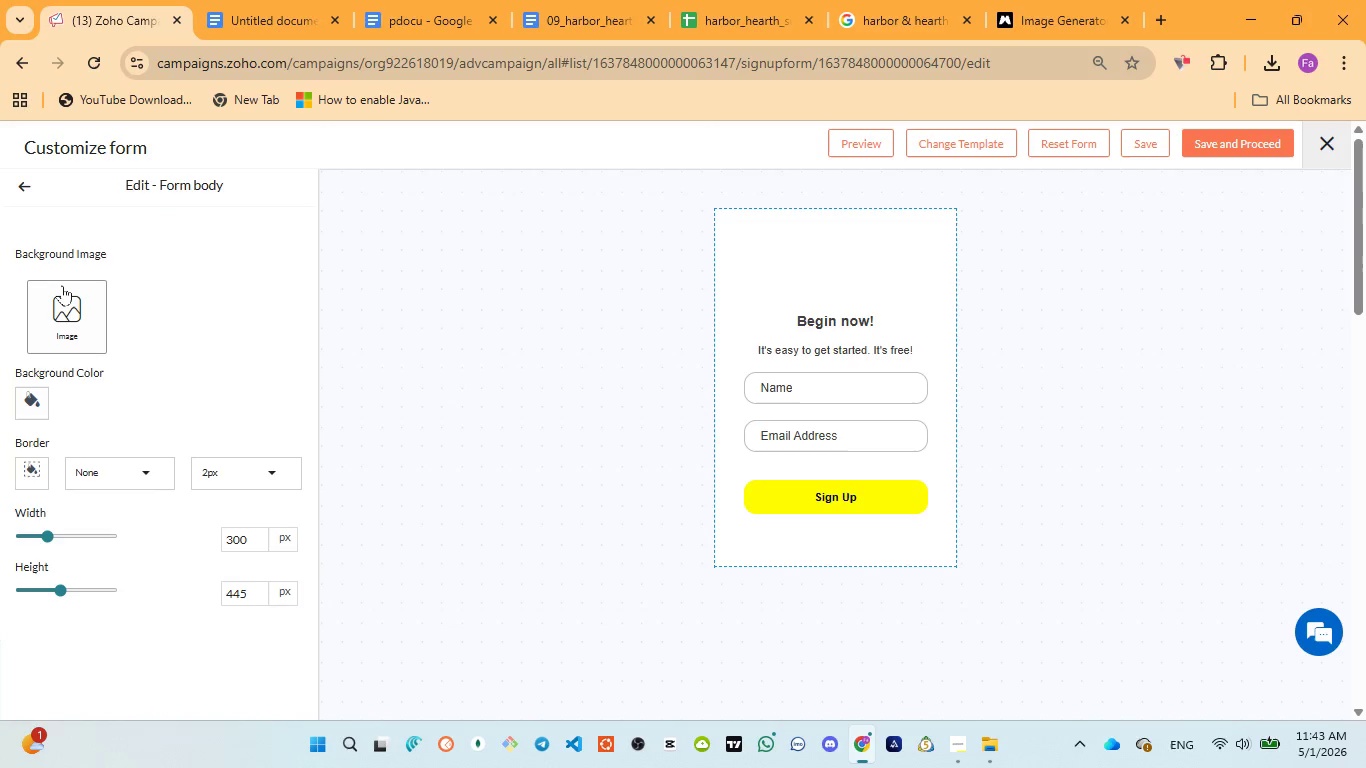 
left_click([820, 285])
 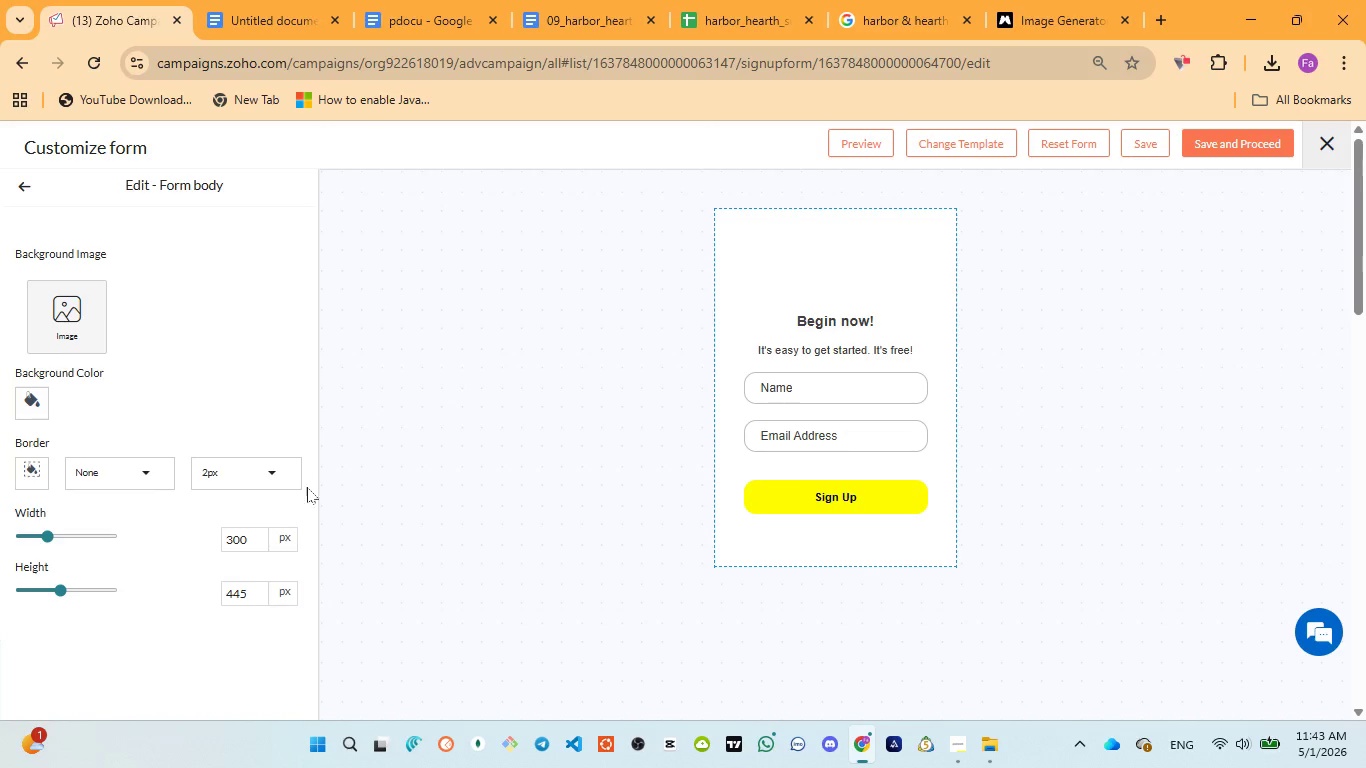 
scroll: coordinate [86, 579], scroll_direction: down, amount: 1.0
 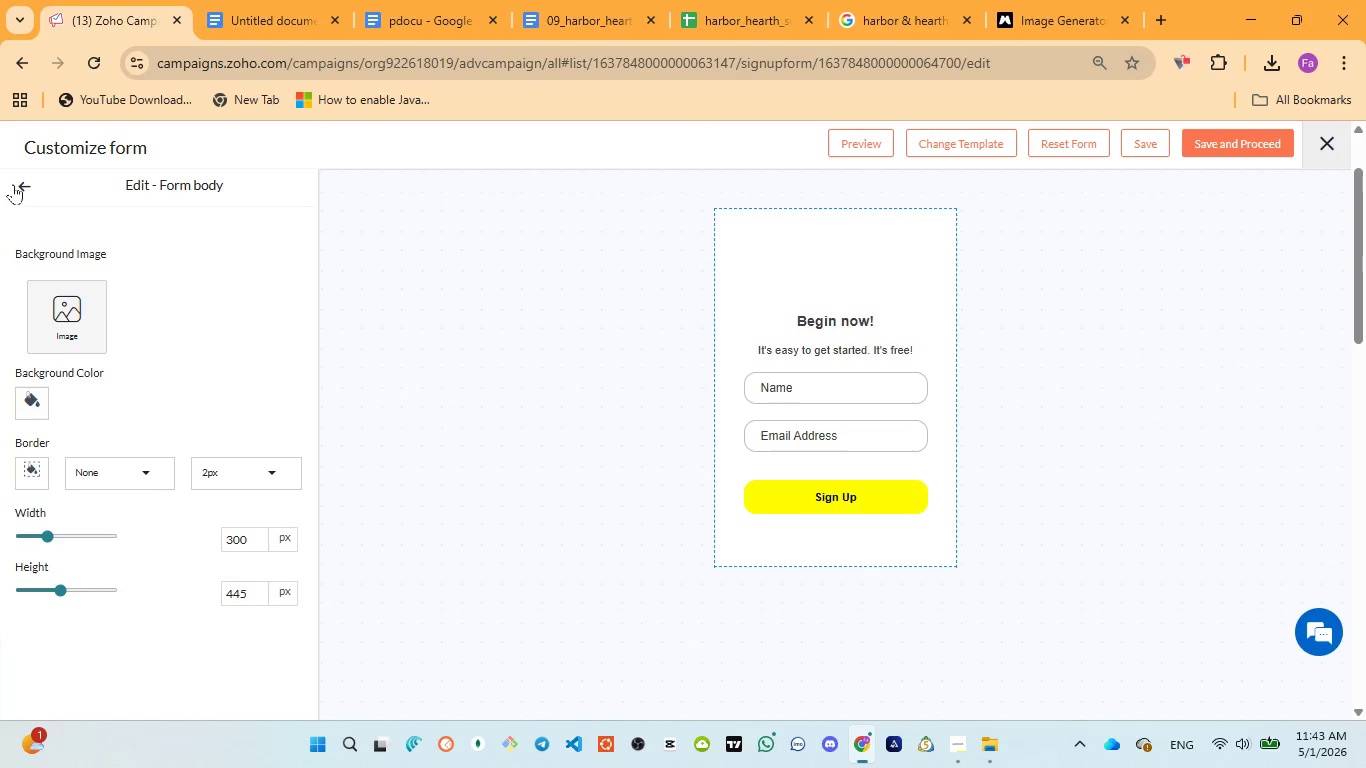 
left_click([18, 183])
 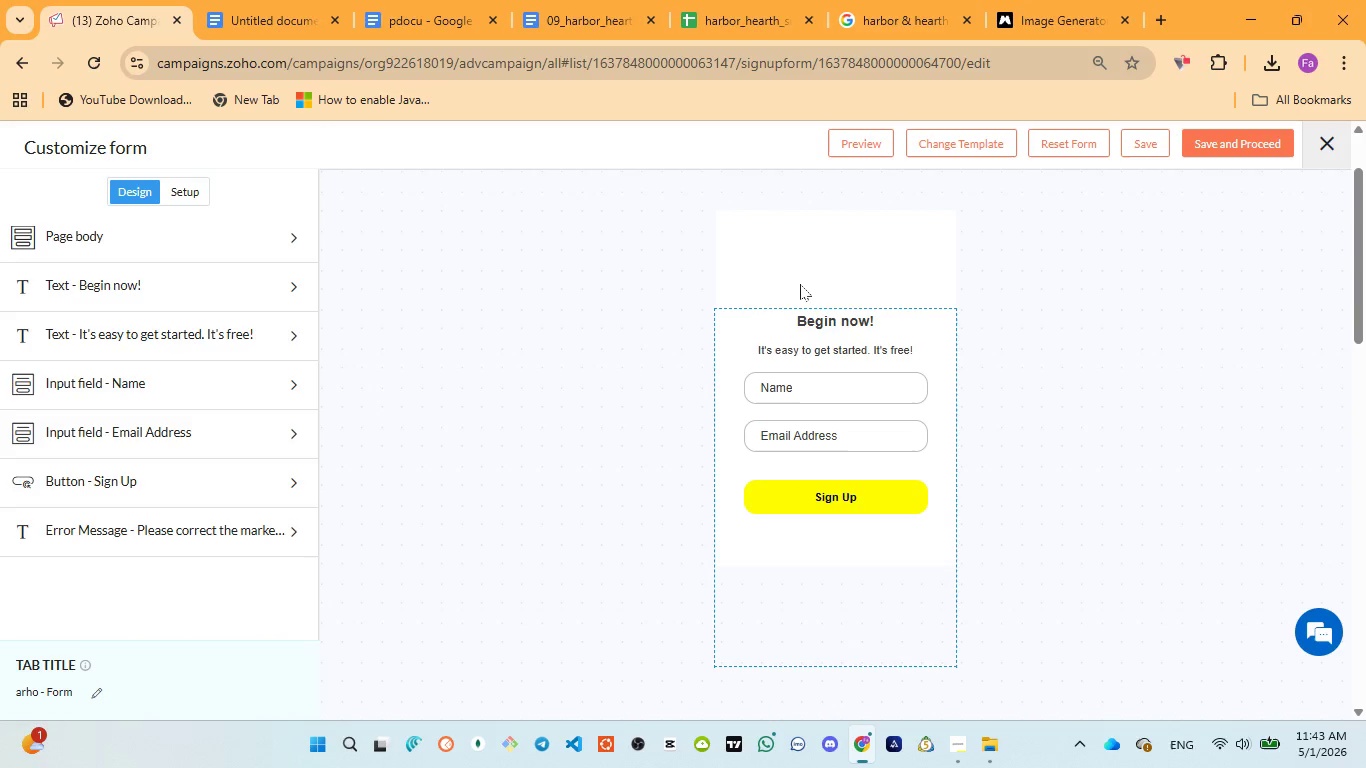 
wait(11.08)
 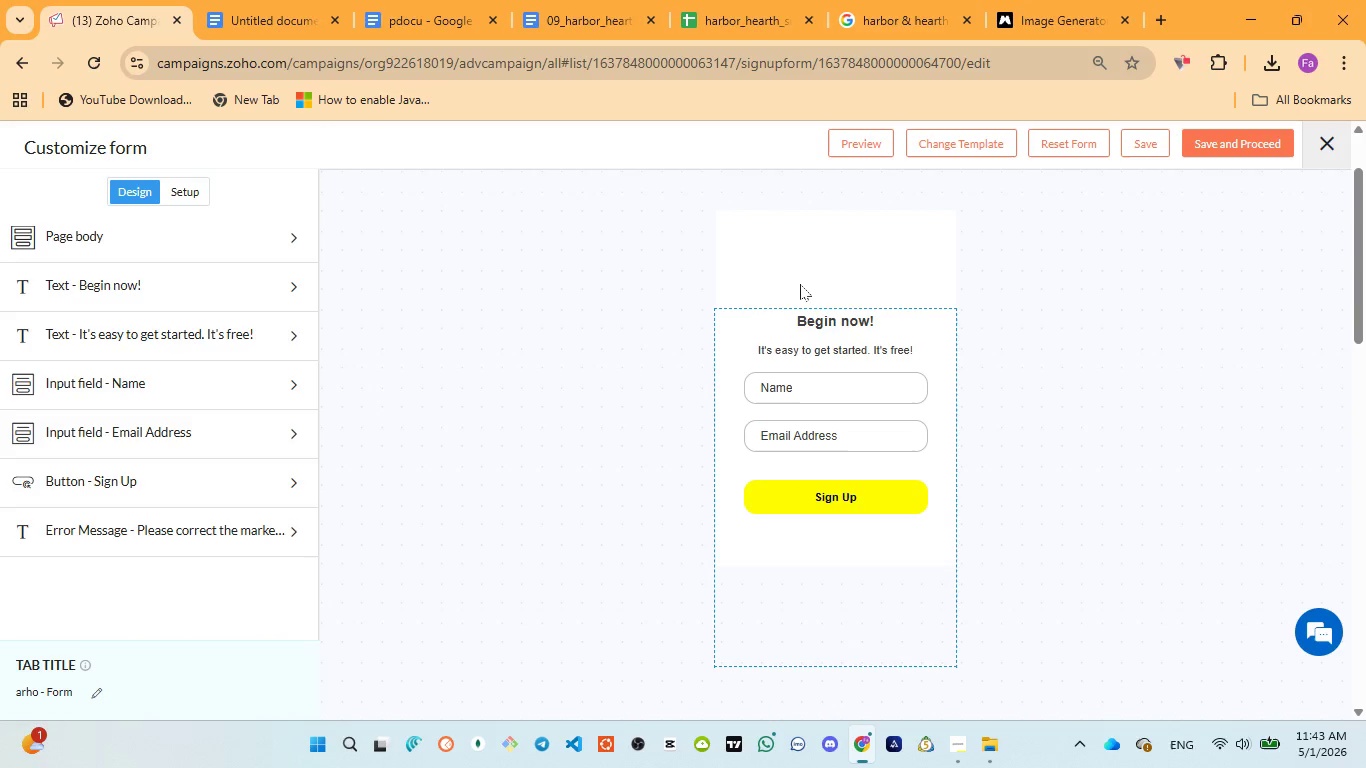 
left_click([25, 183])
 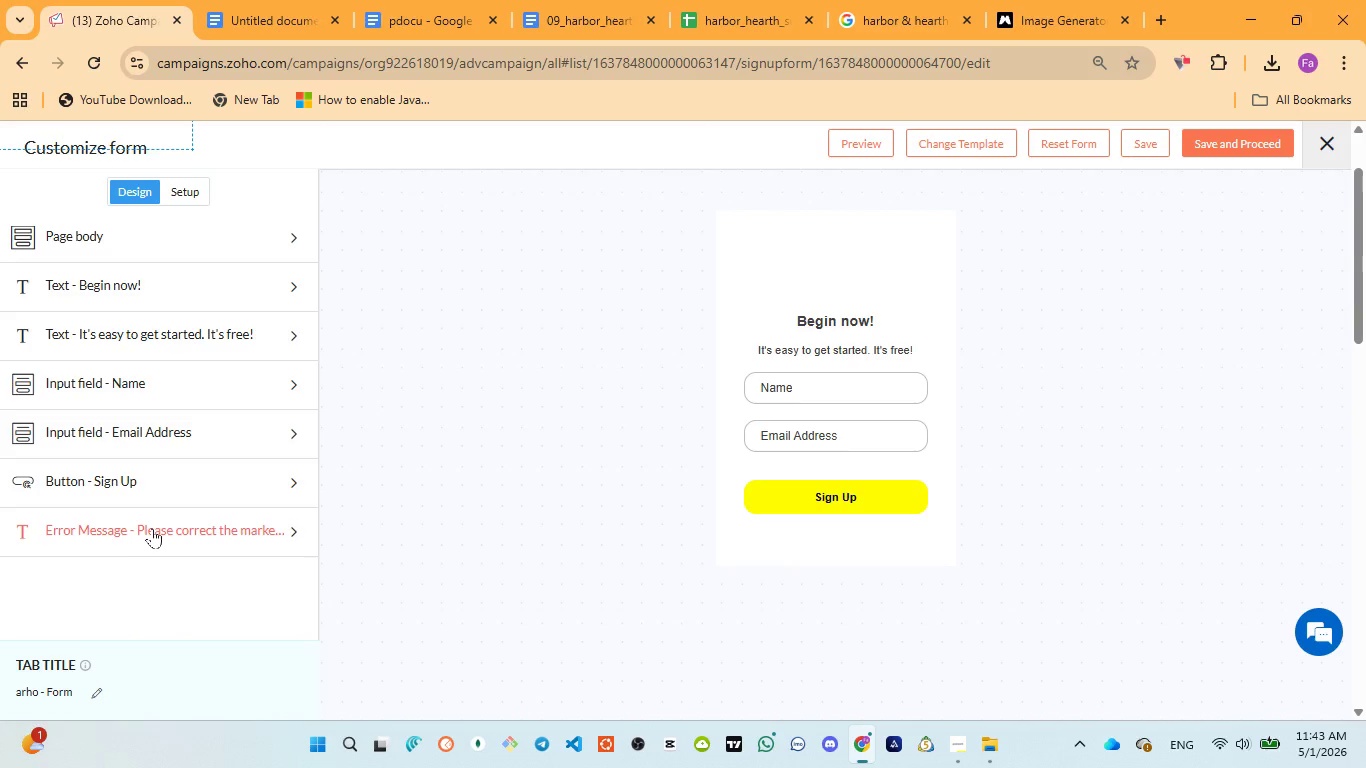 
wait(6.73)
 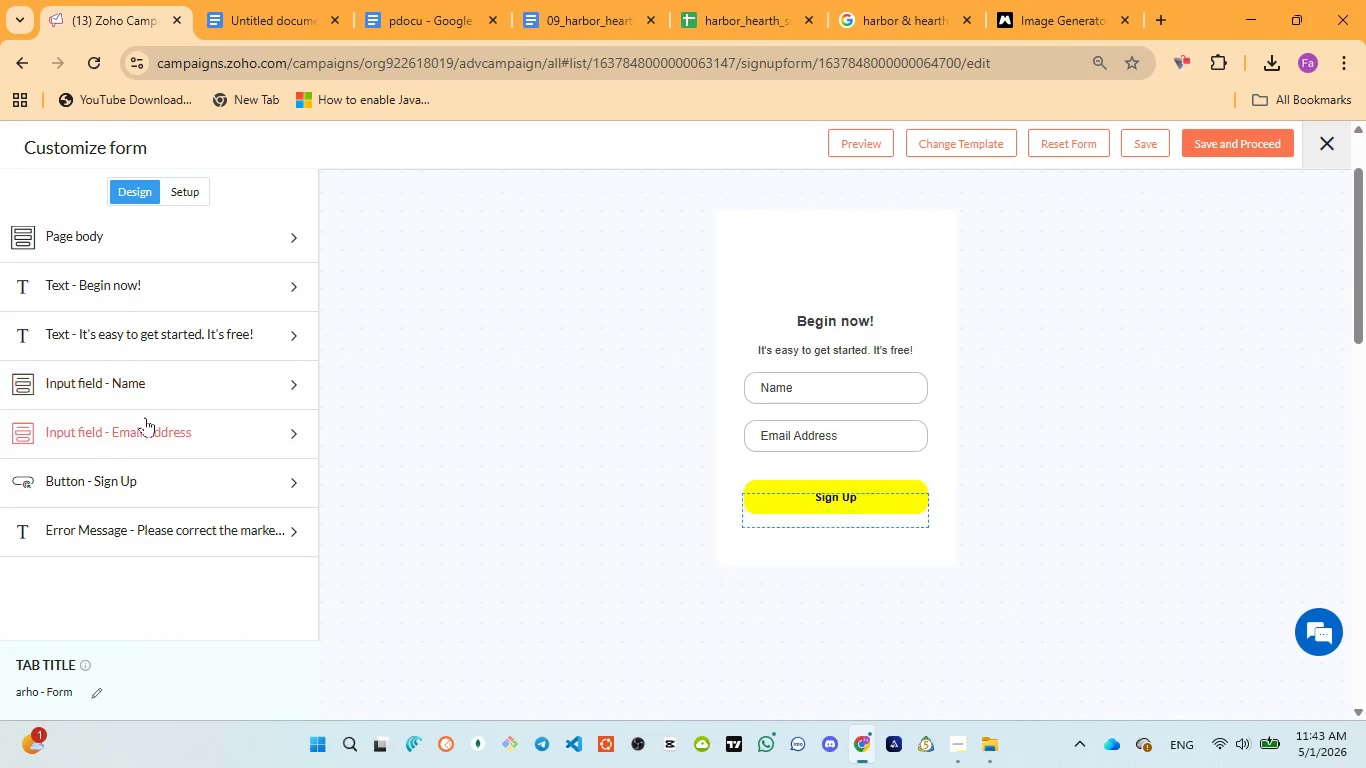 
left_click([816, 384])
 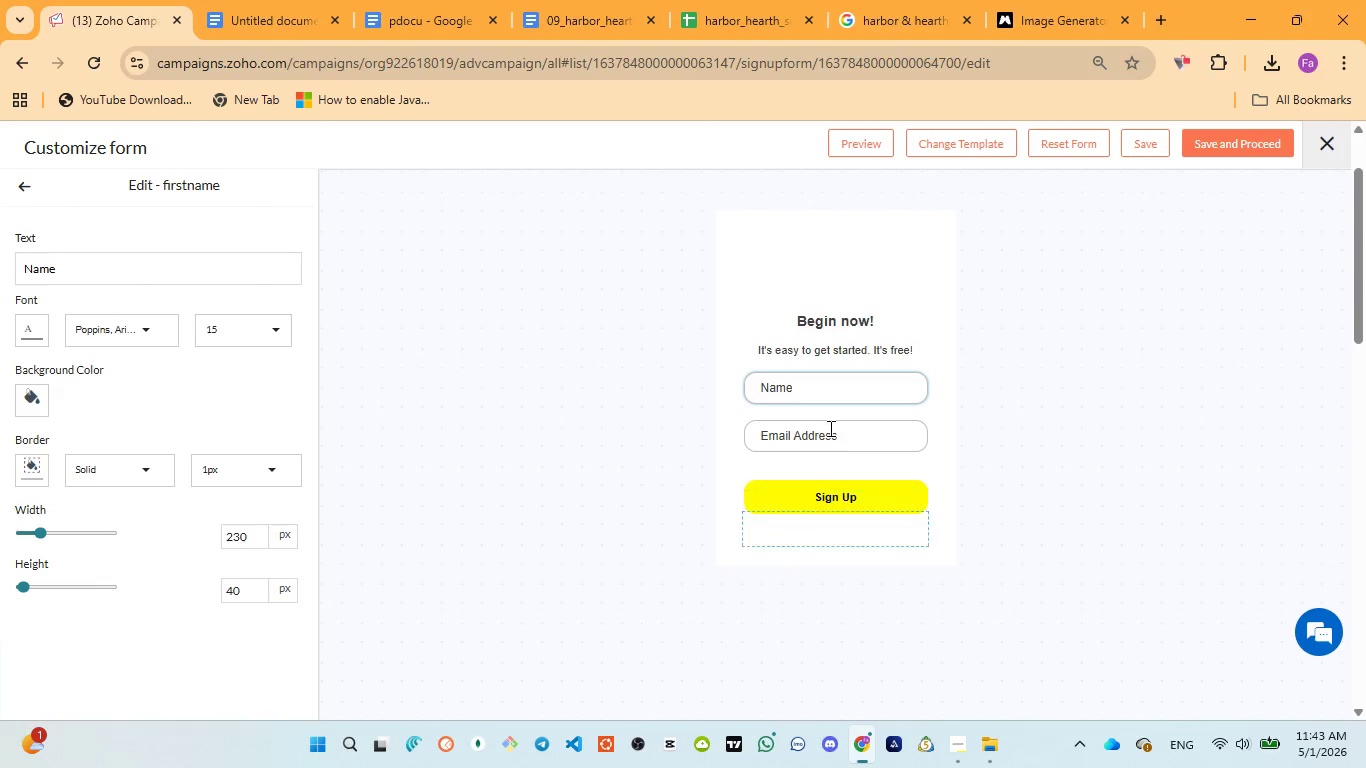 
left_click([829, 428])
 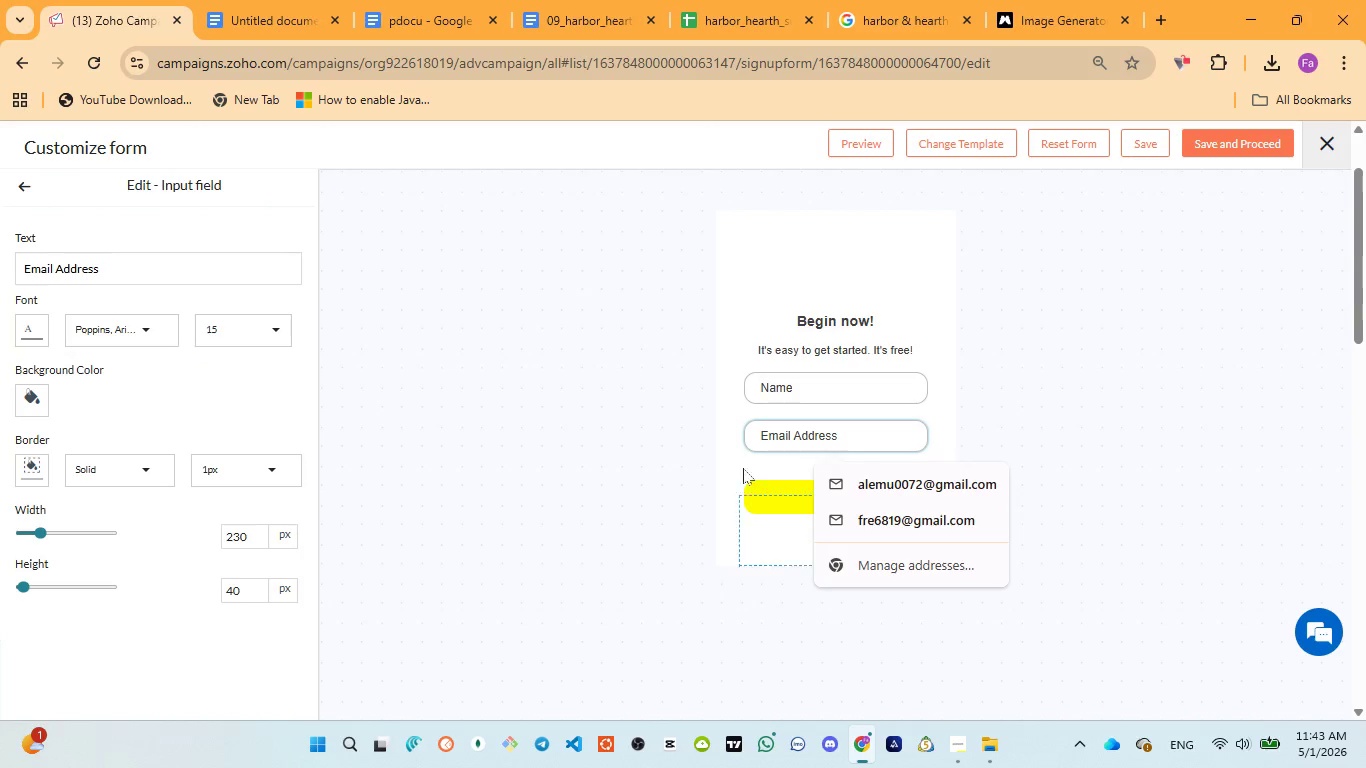 
left_click([677, 478])
 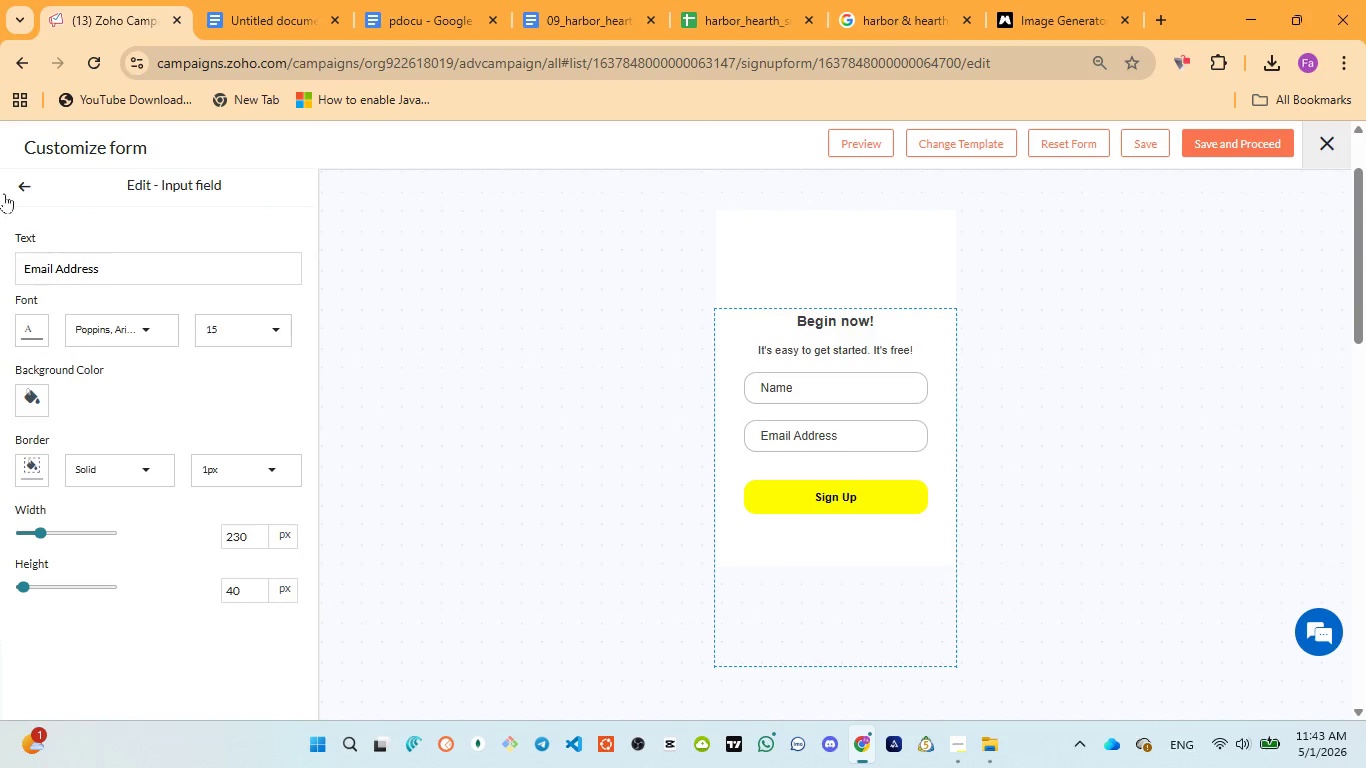 
left_click([20, 179])
 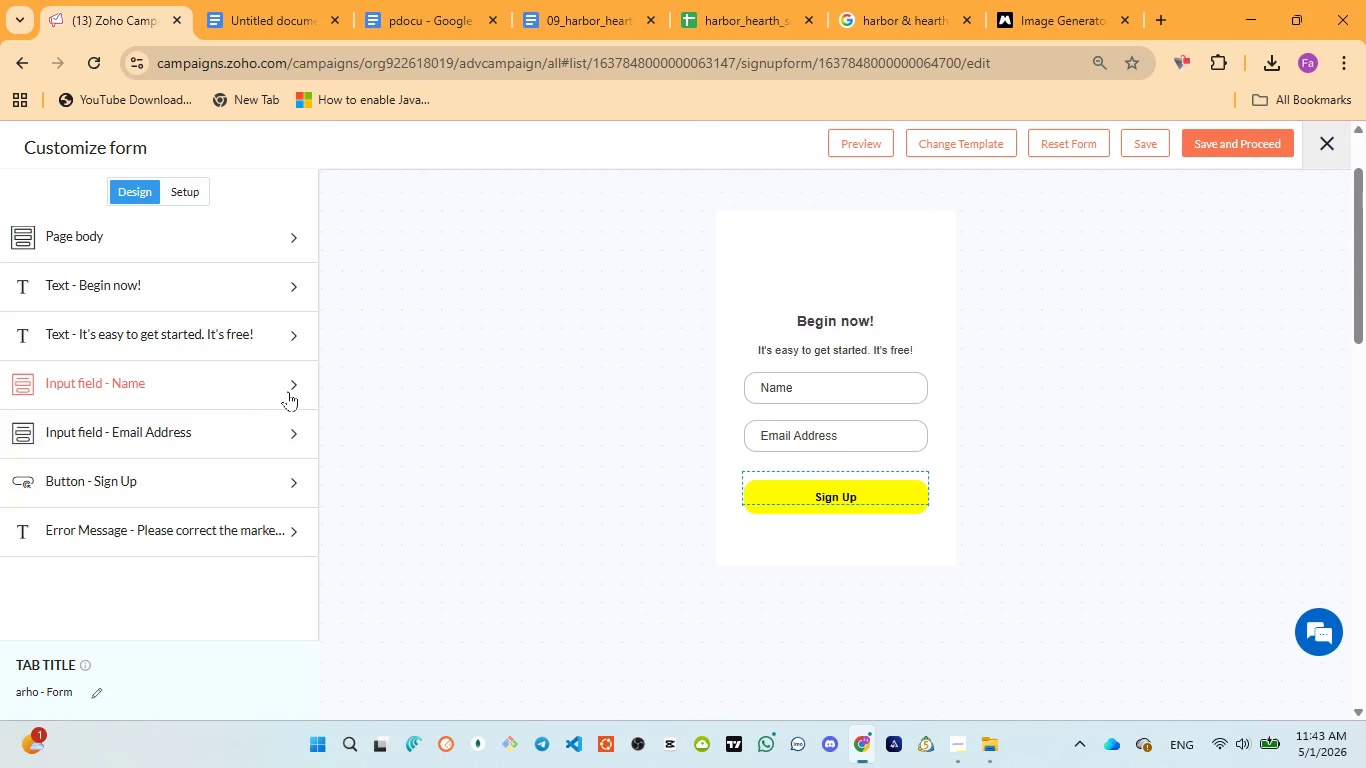 
left_click([290, 390])
 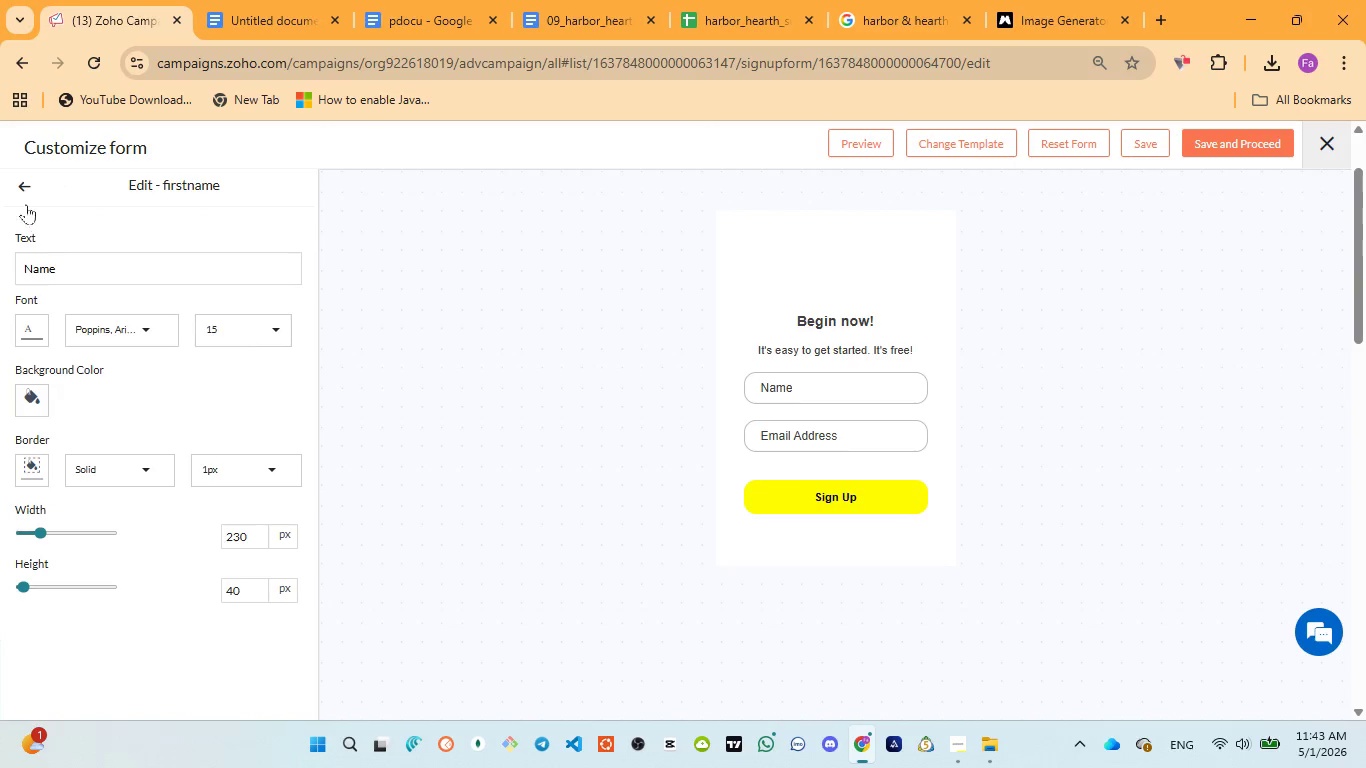 
left_click([20, 176])
 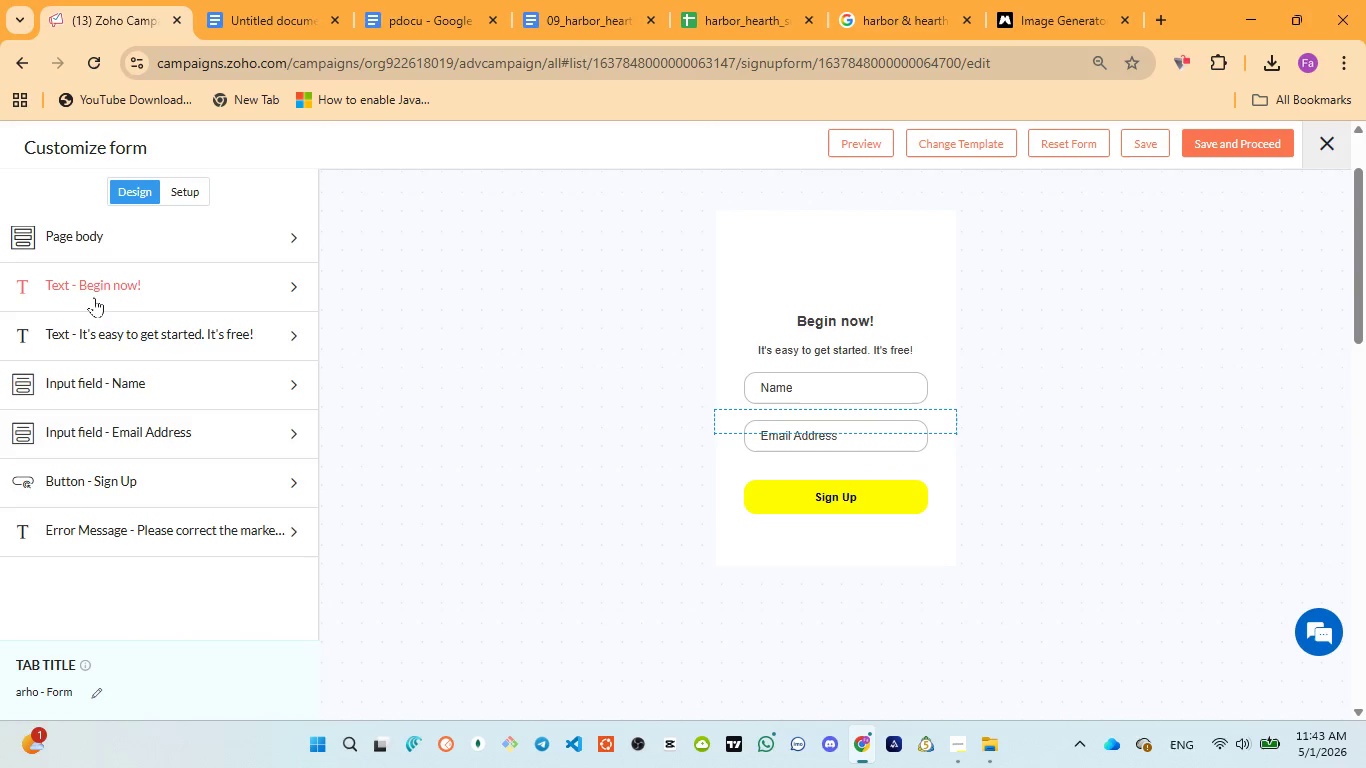 
wait(16.94)
 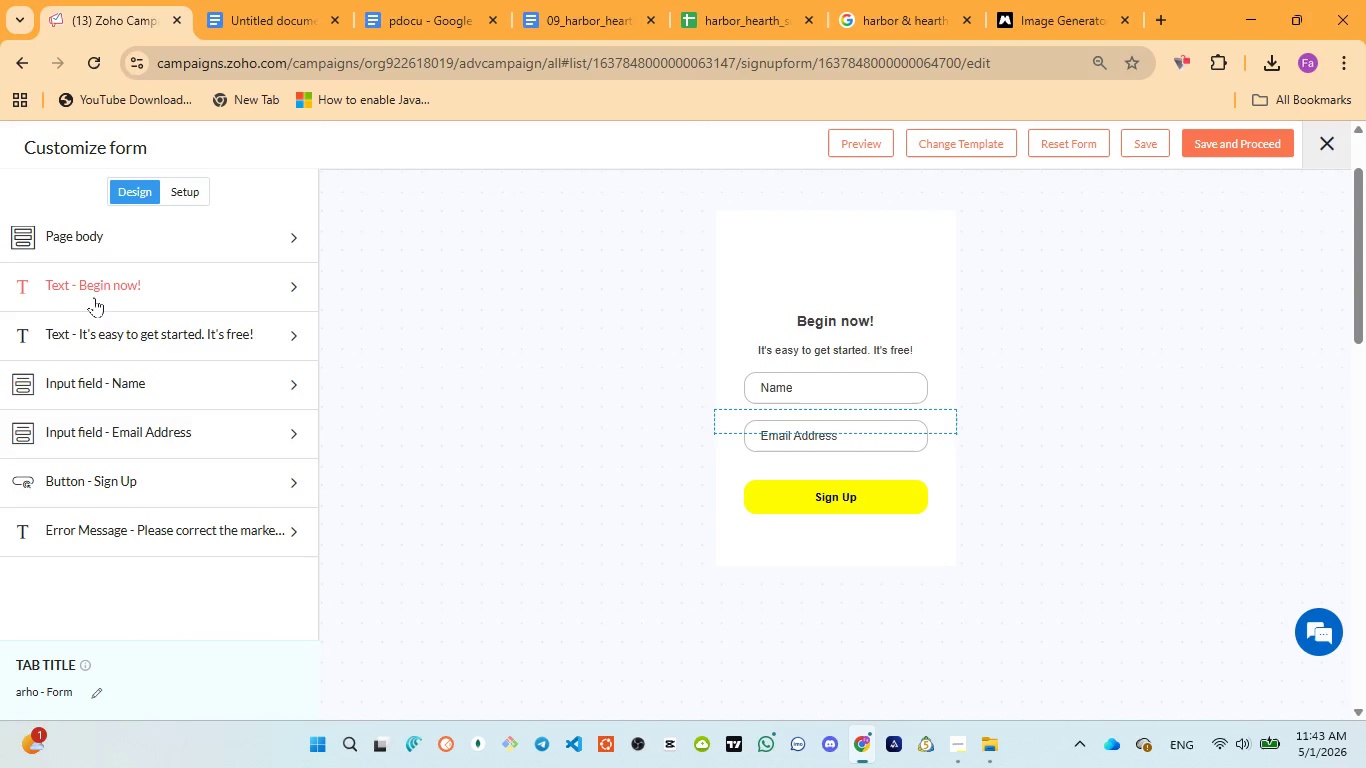 
left_click([185, 184])
 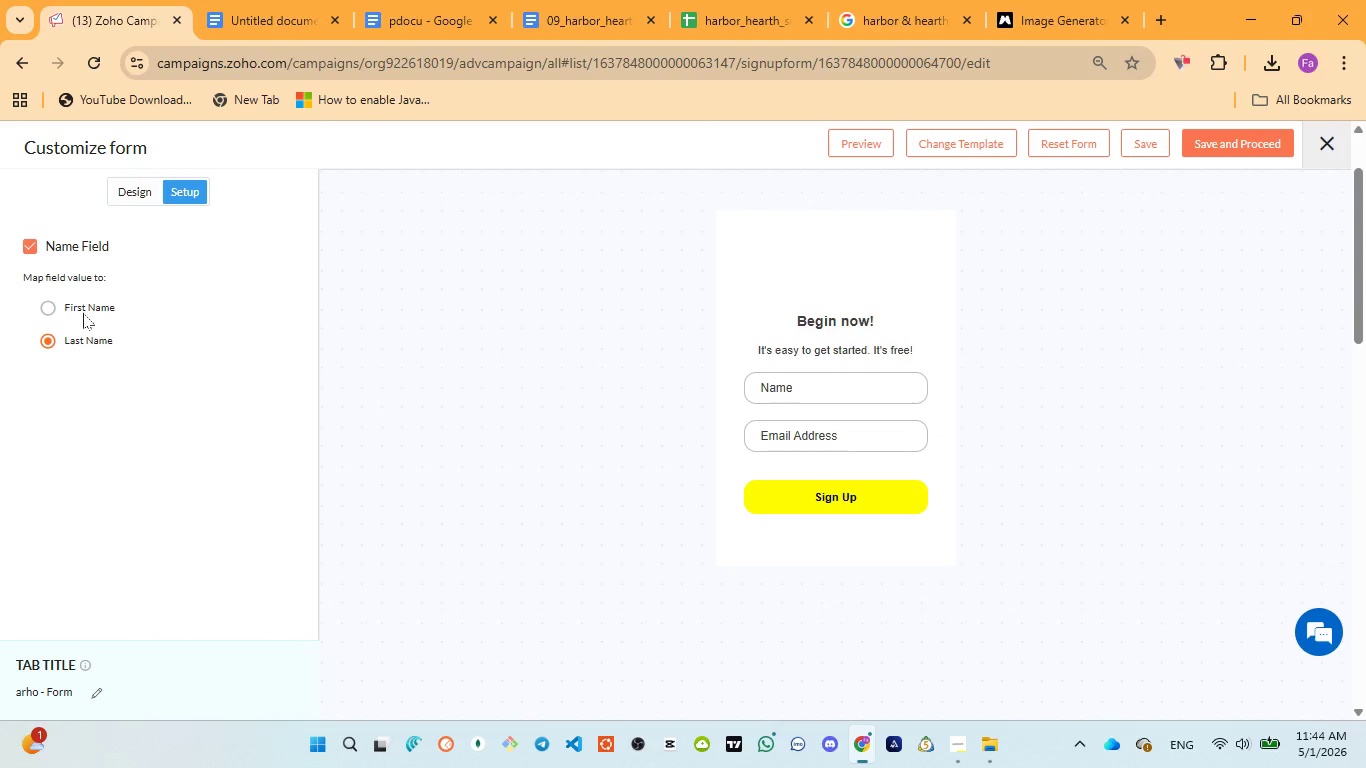 
wait(10.91)
 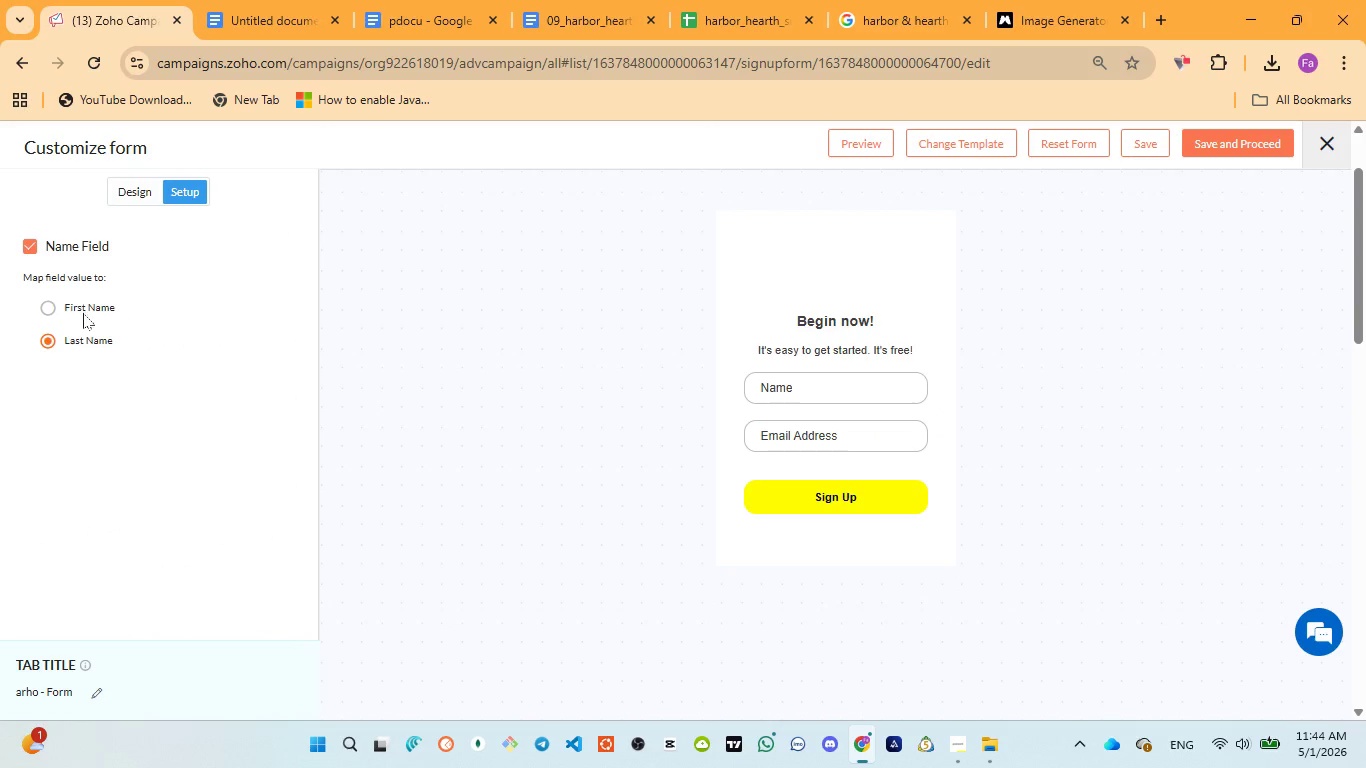 
left_click([48, 306])
 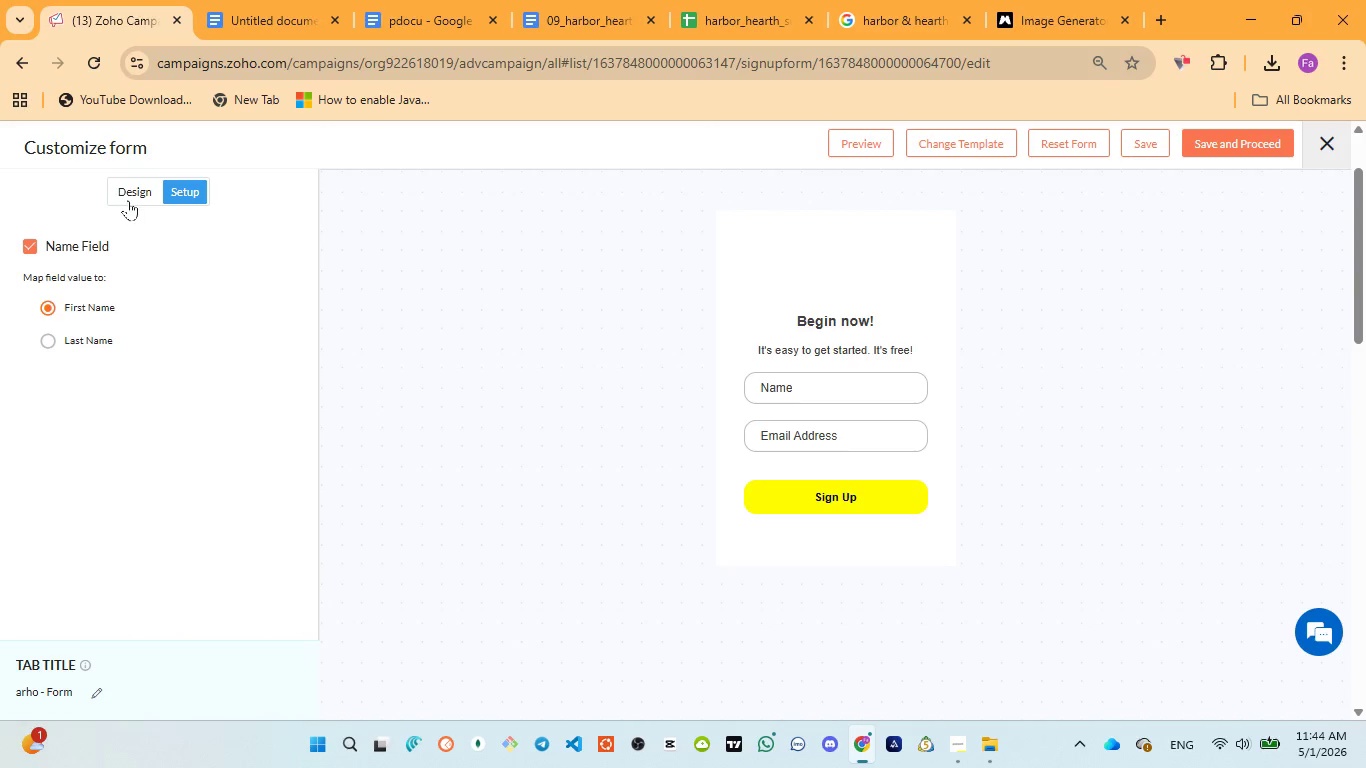 
left_click([128, 200])
 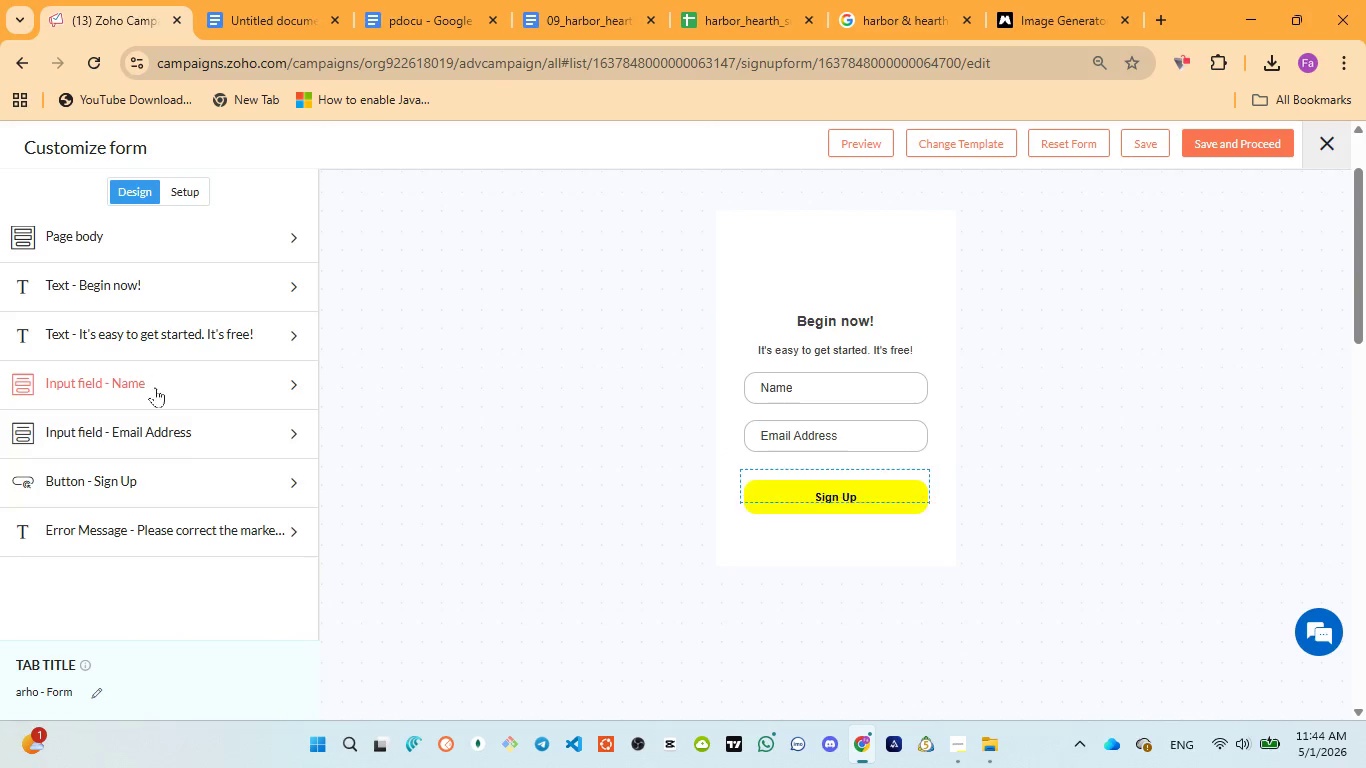 
left_click([182, 390])
 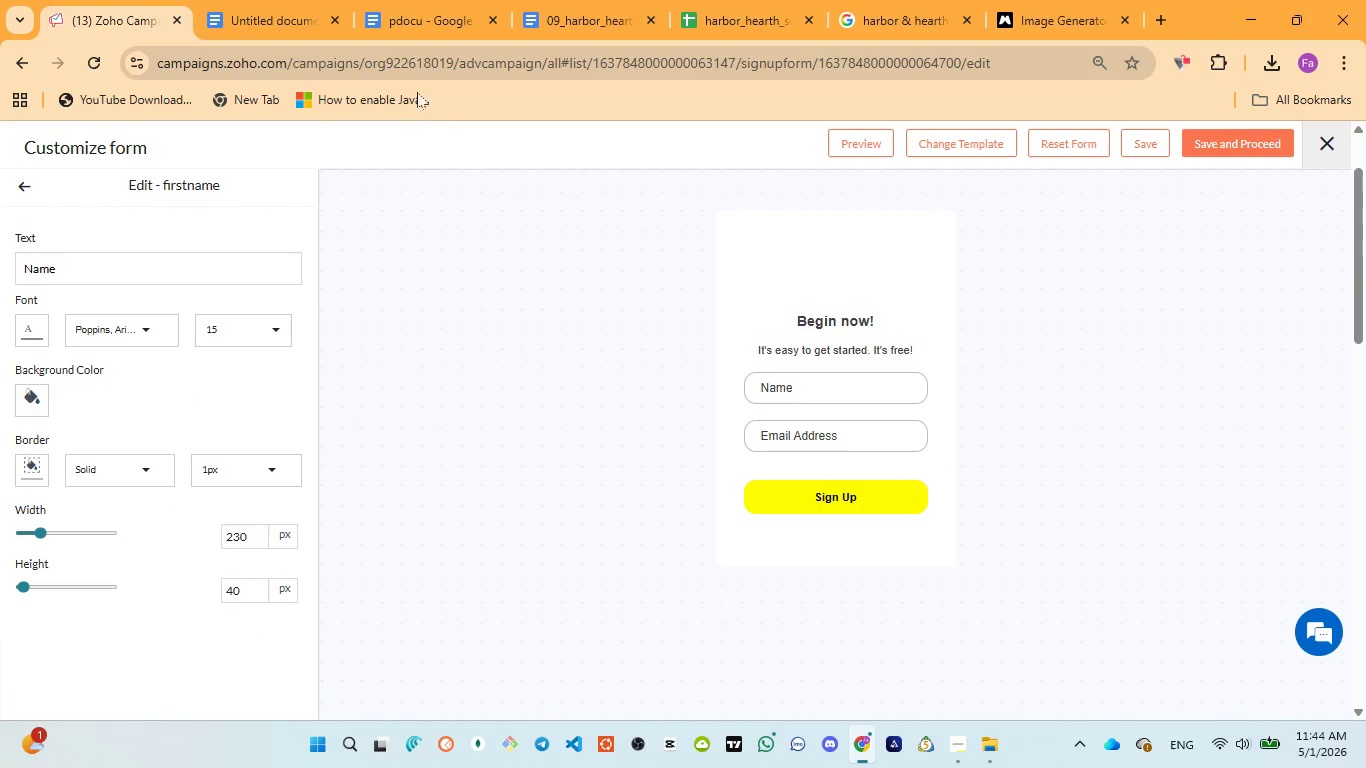 
left_click([413, 5])
 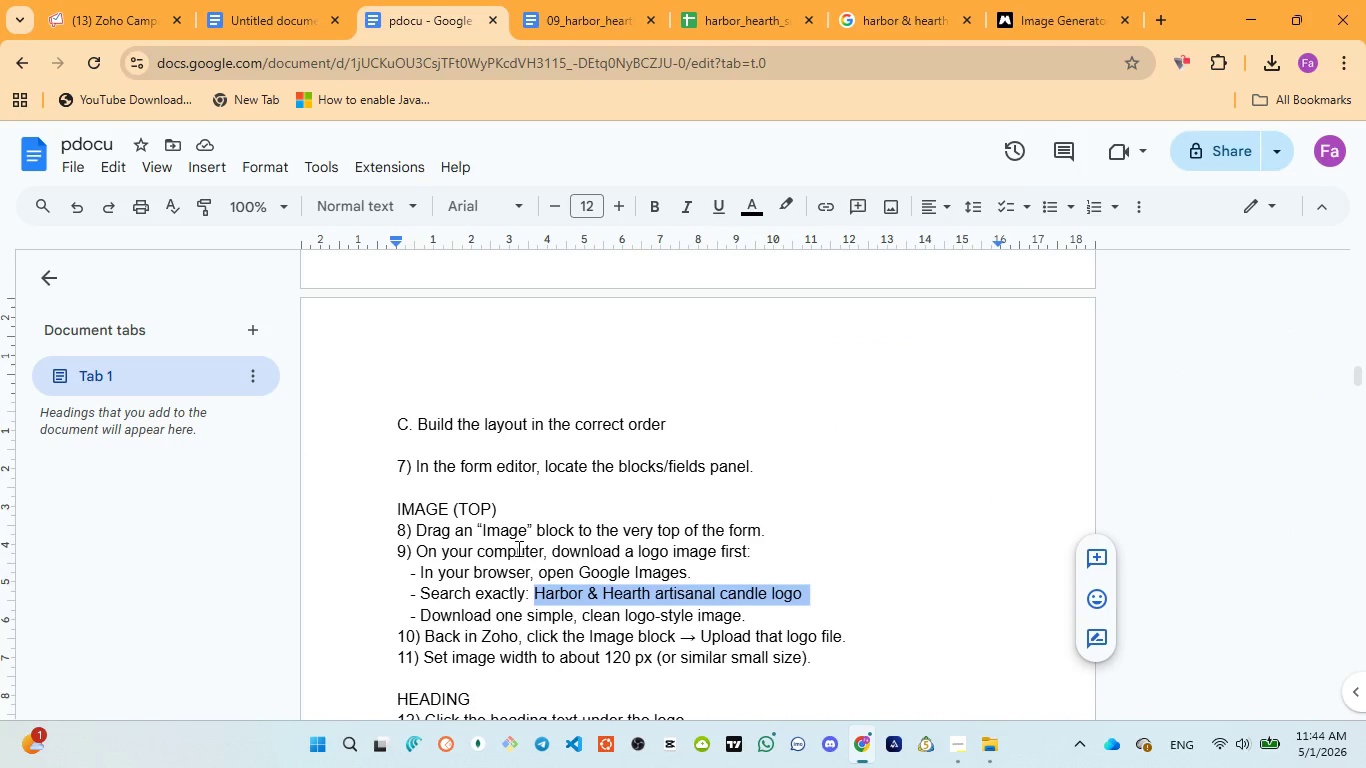 
scroll: coordinate [459, 540], scroll_direction: down, amount: 8.0
 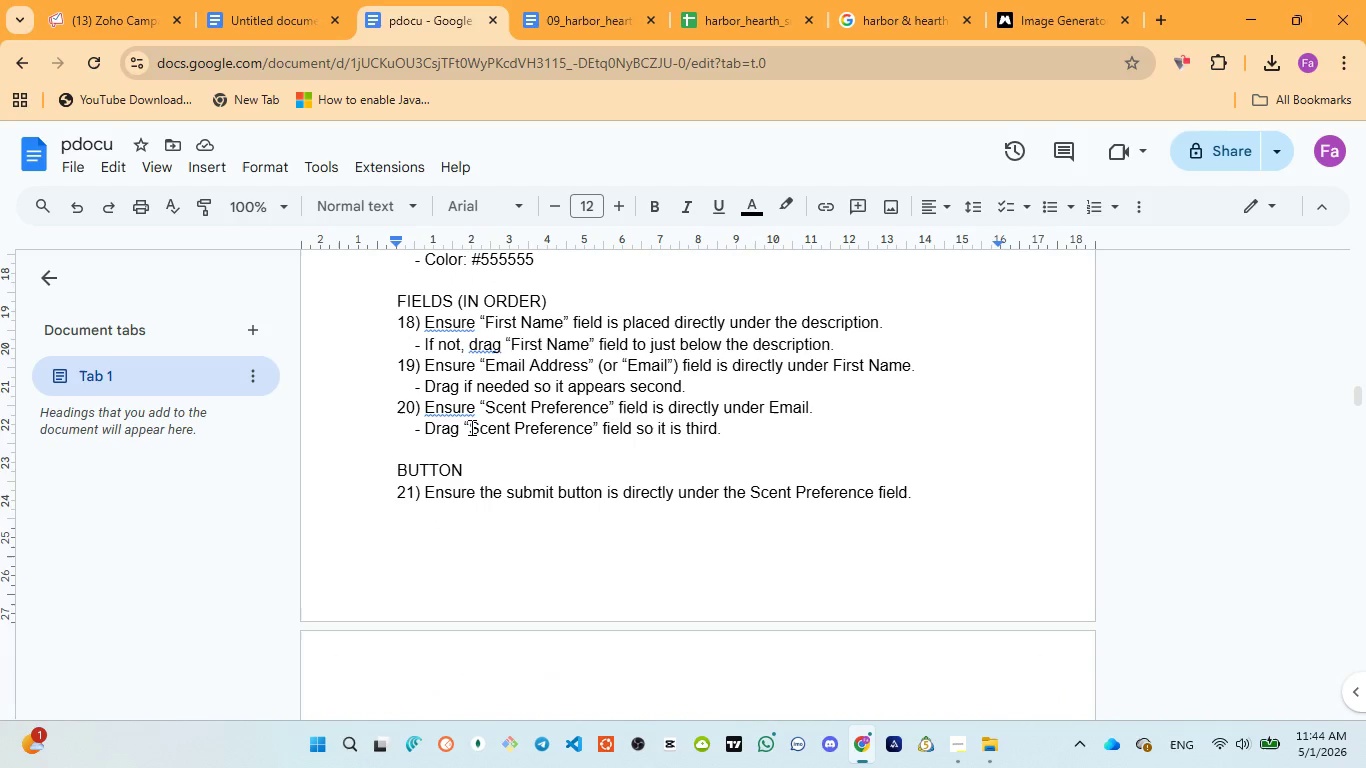 
left_click_drag(start_coordinate=[472, 426], to_coordinate=[593, 426])
 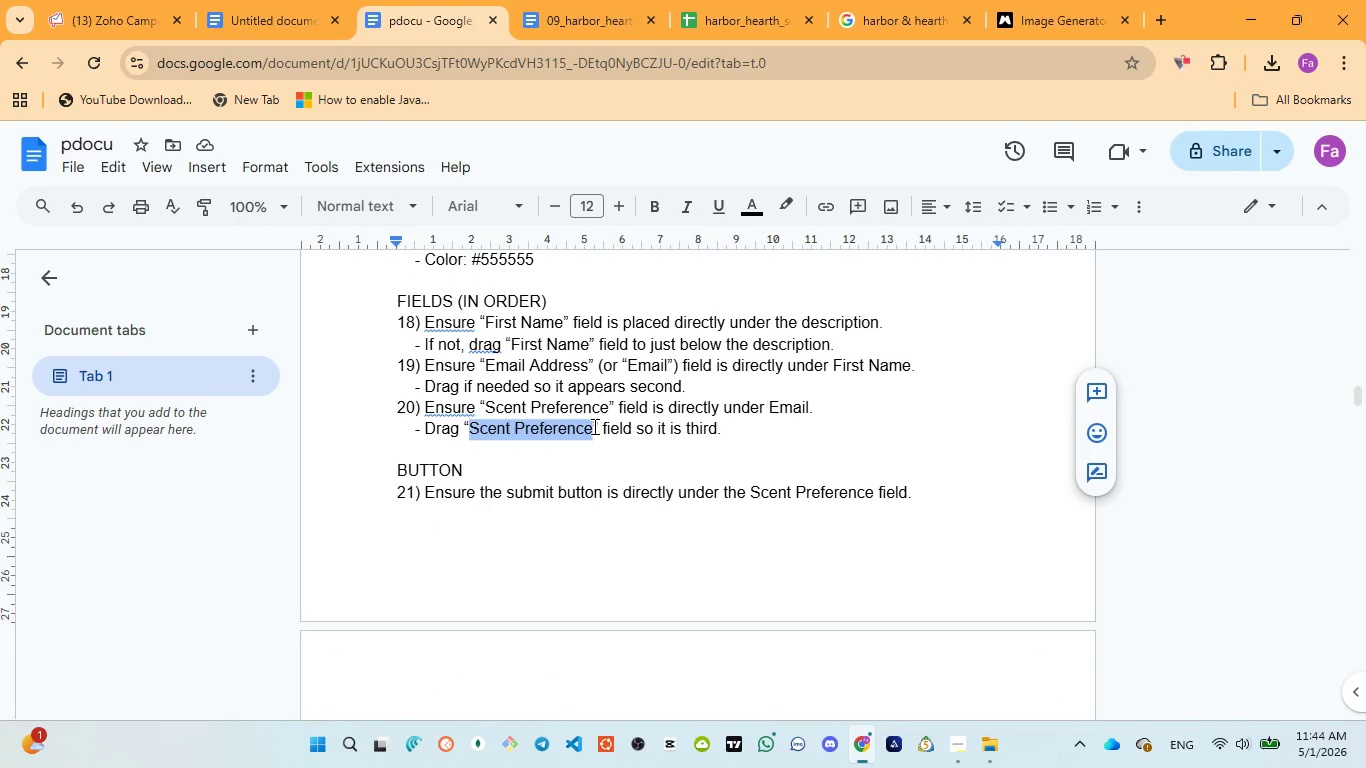 
key(Control+C)
 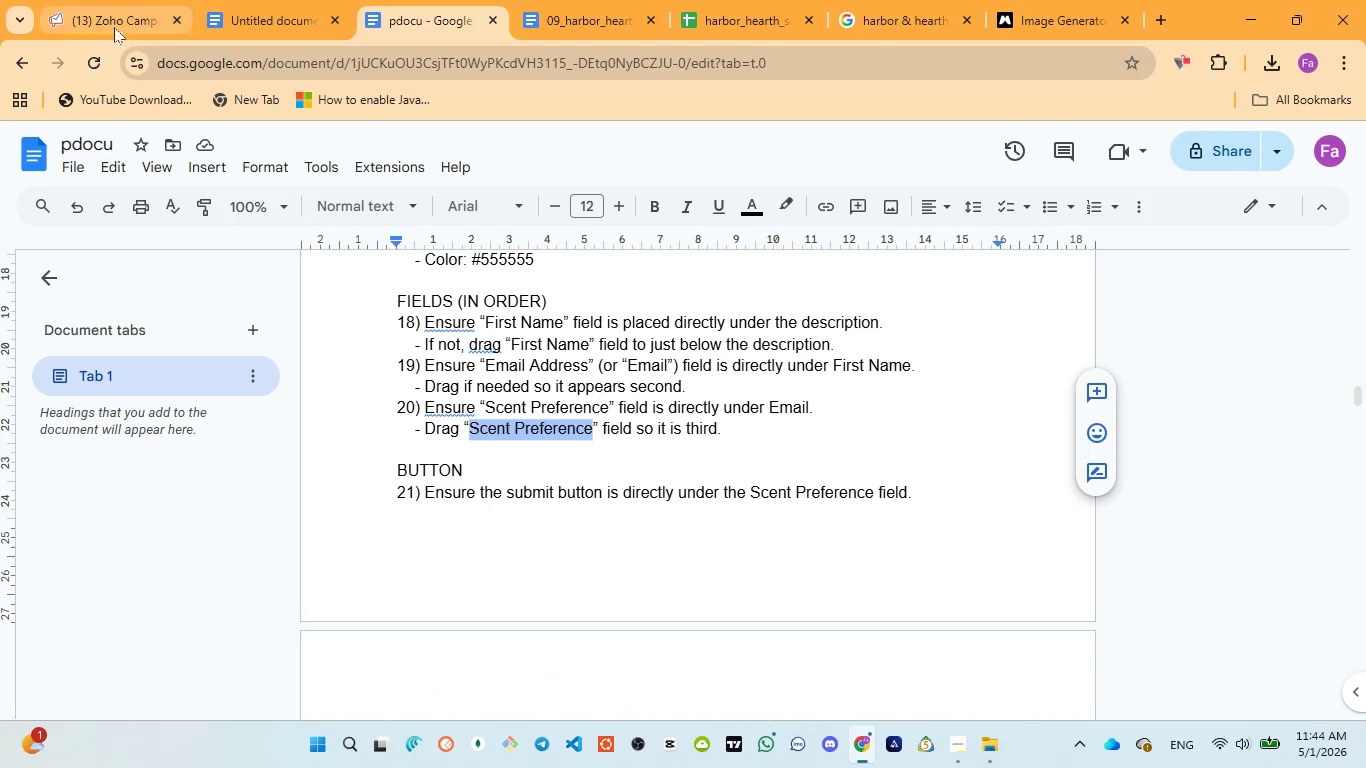 
left_click([91, 20])
 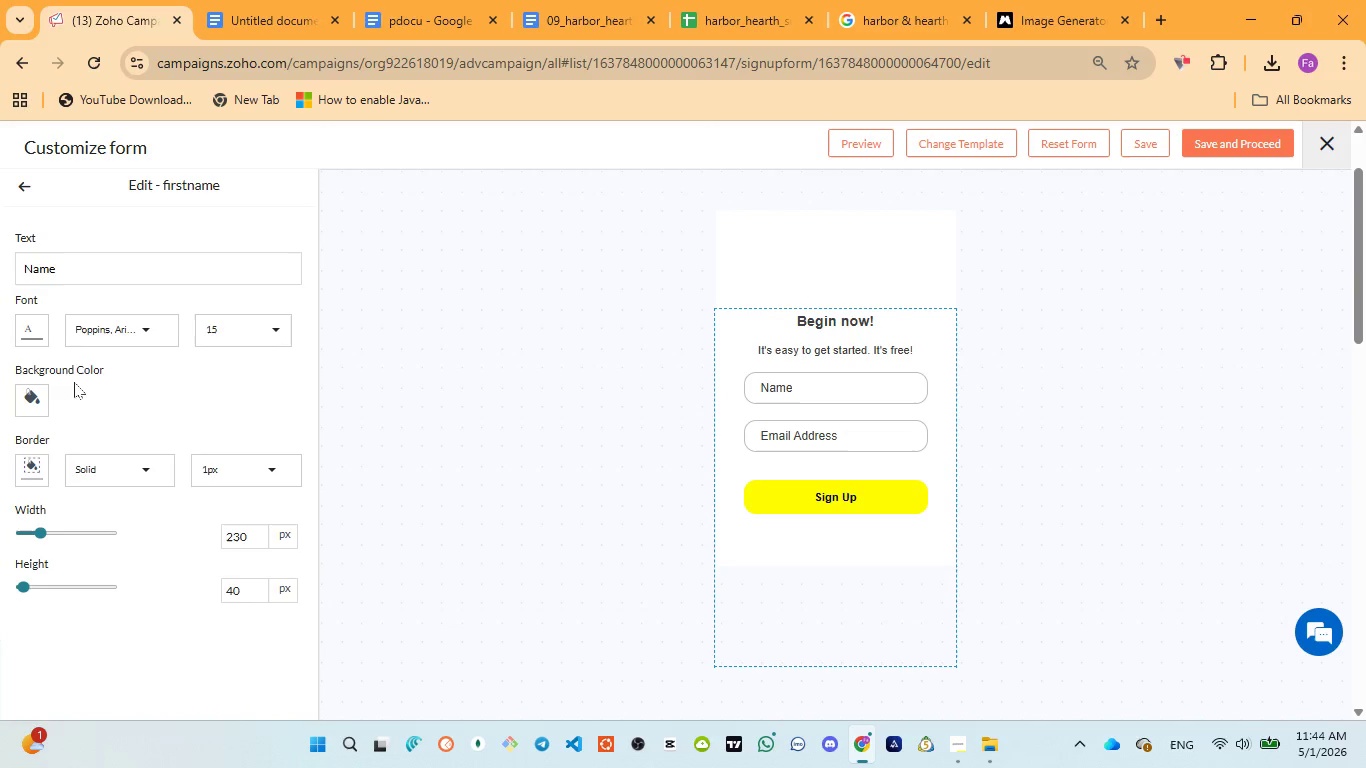 
left_click([56, 254])
 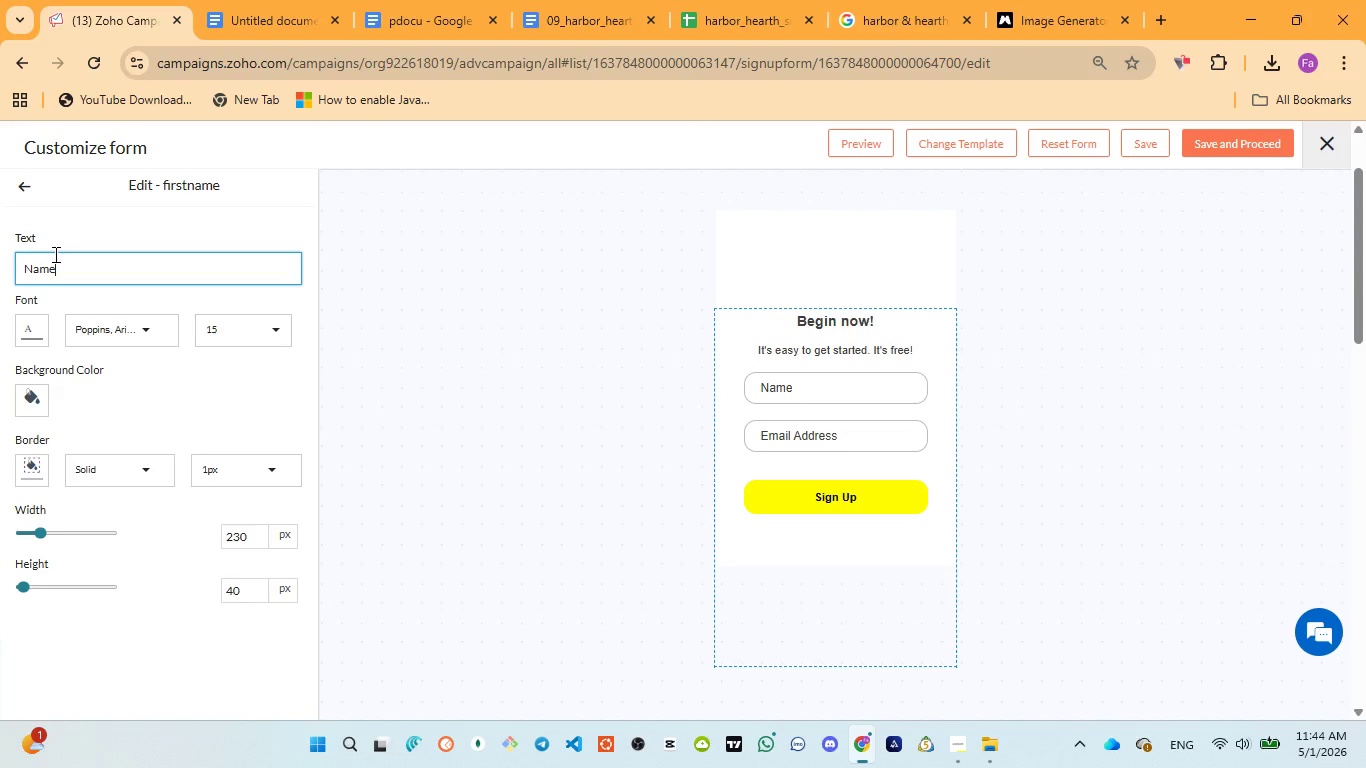 
key(Control+A)
 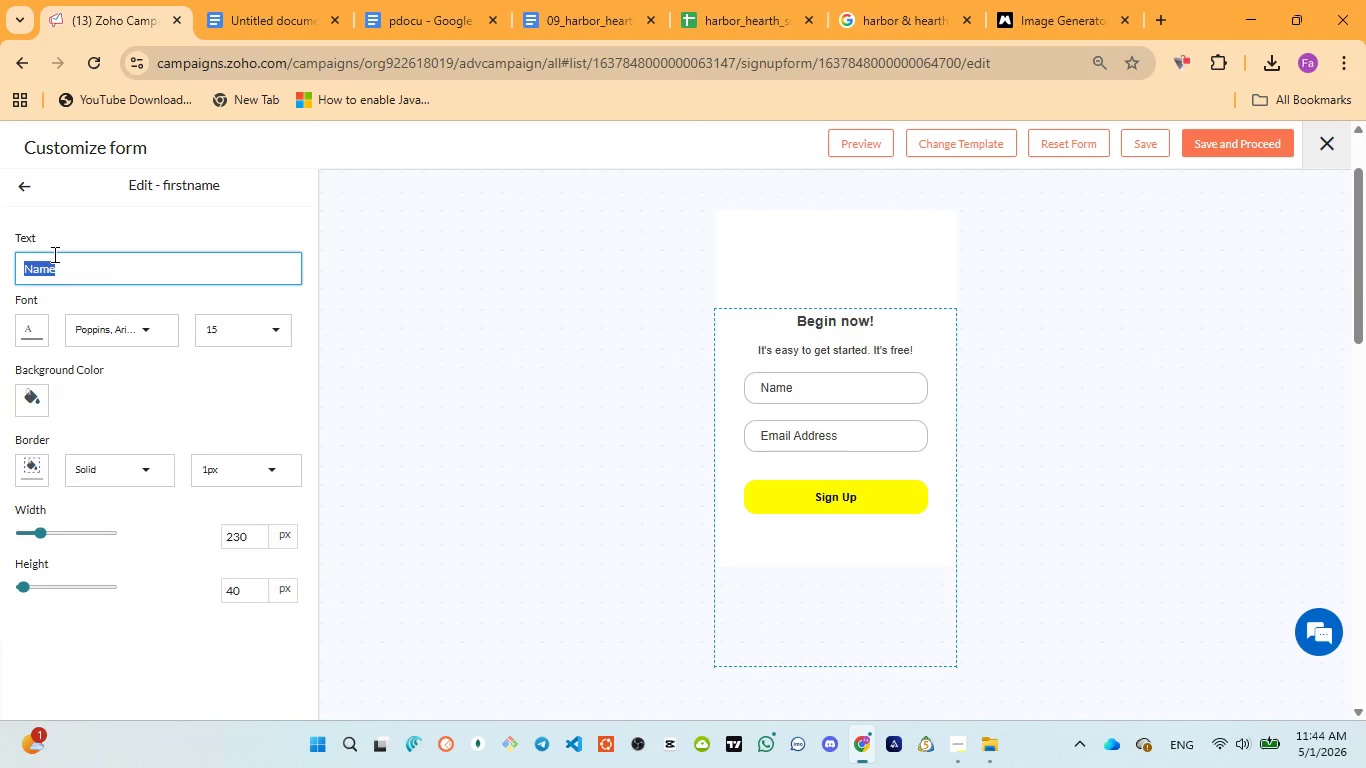 
key(Control+V)
 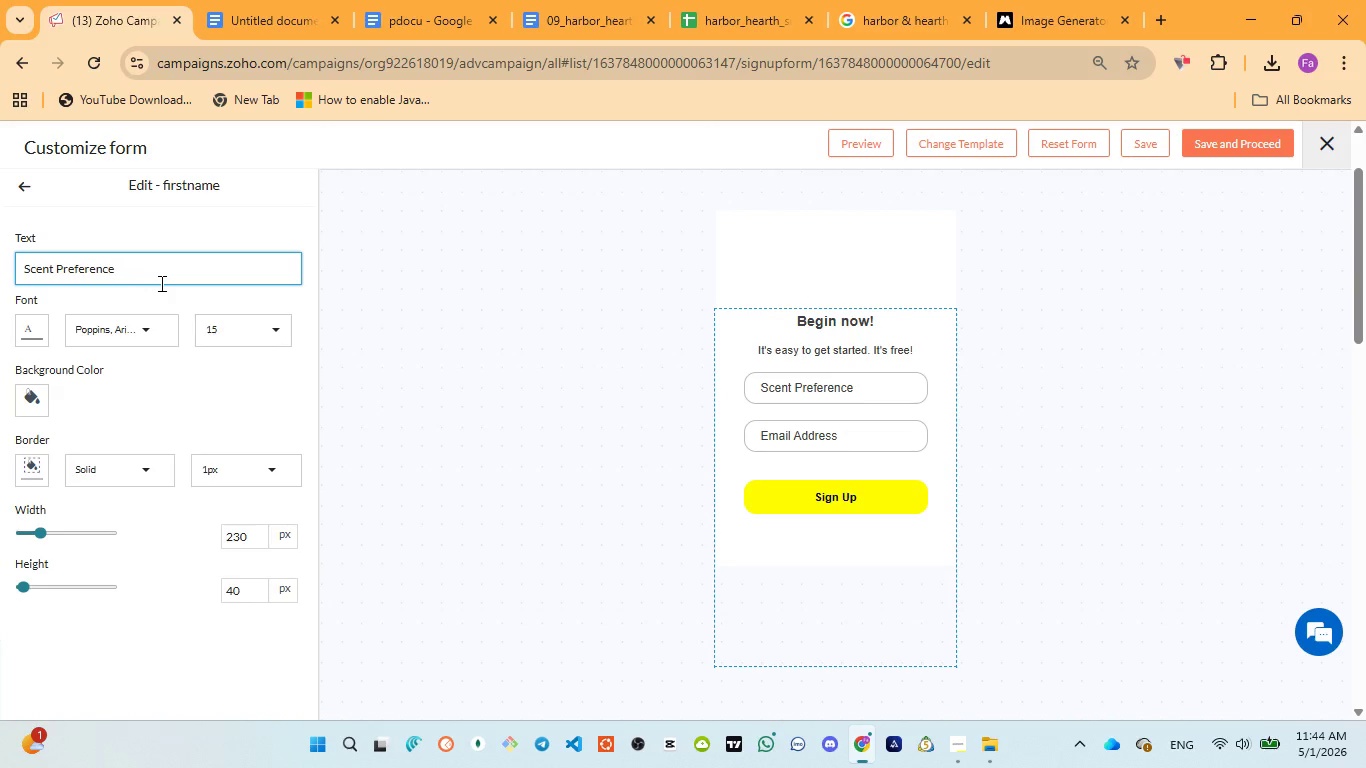 
key(Control+Z)
 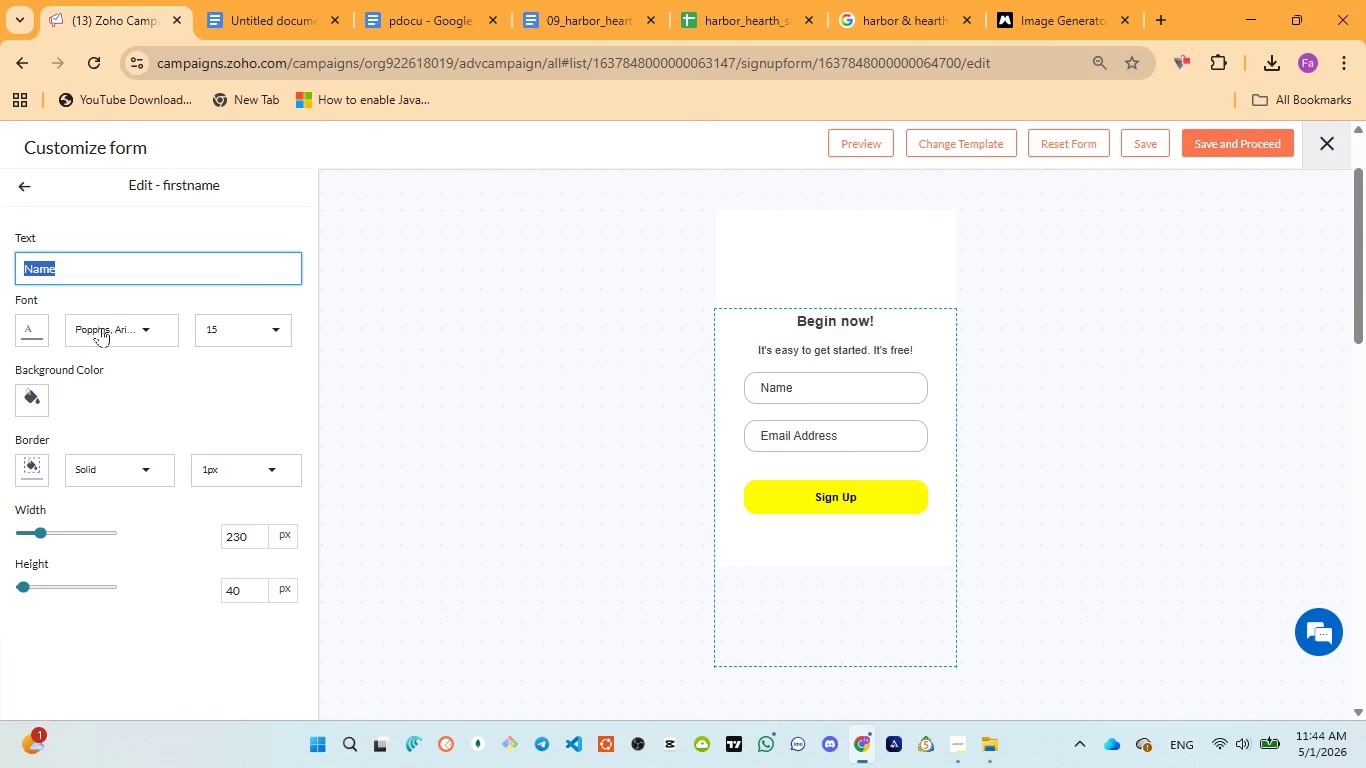 
wait(6.11)
 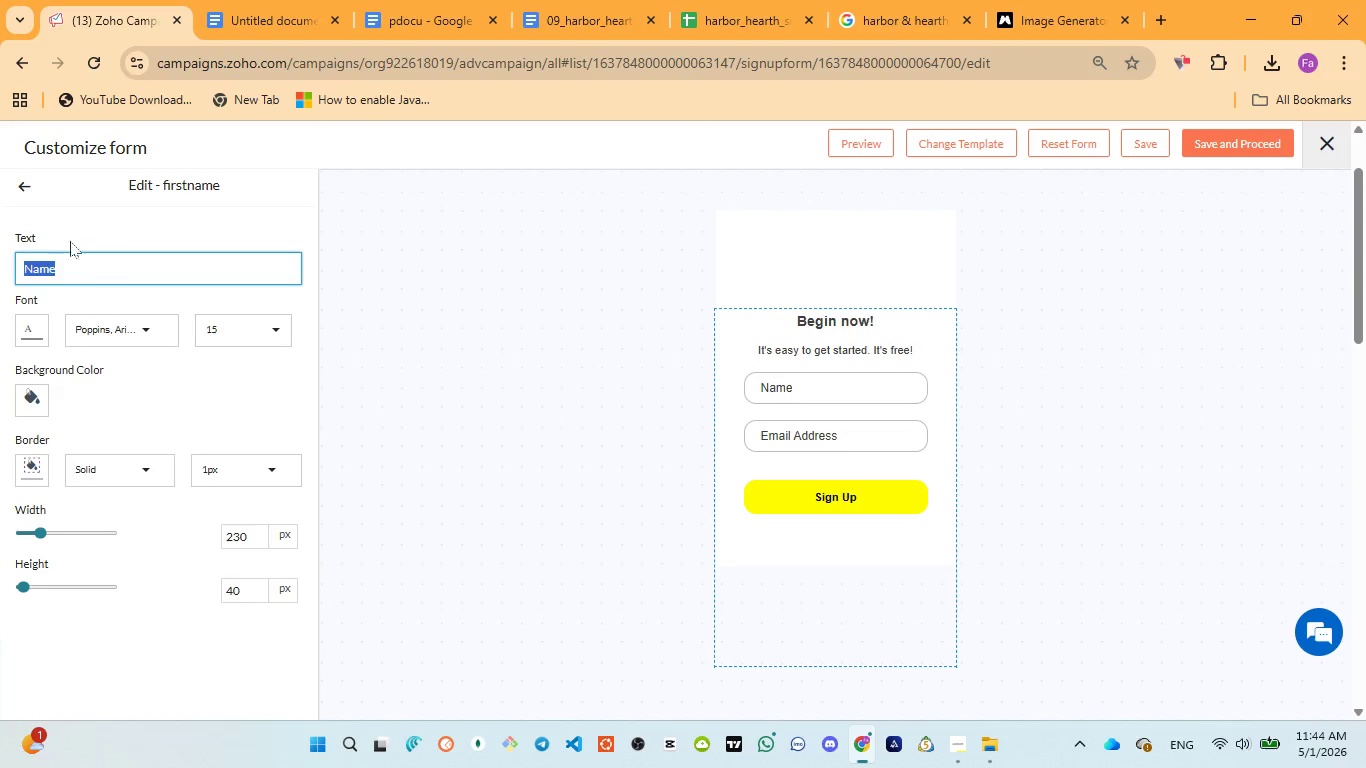 
left_click([211, 371])
 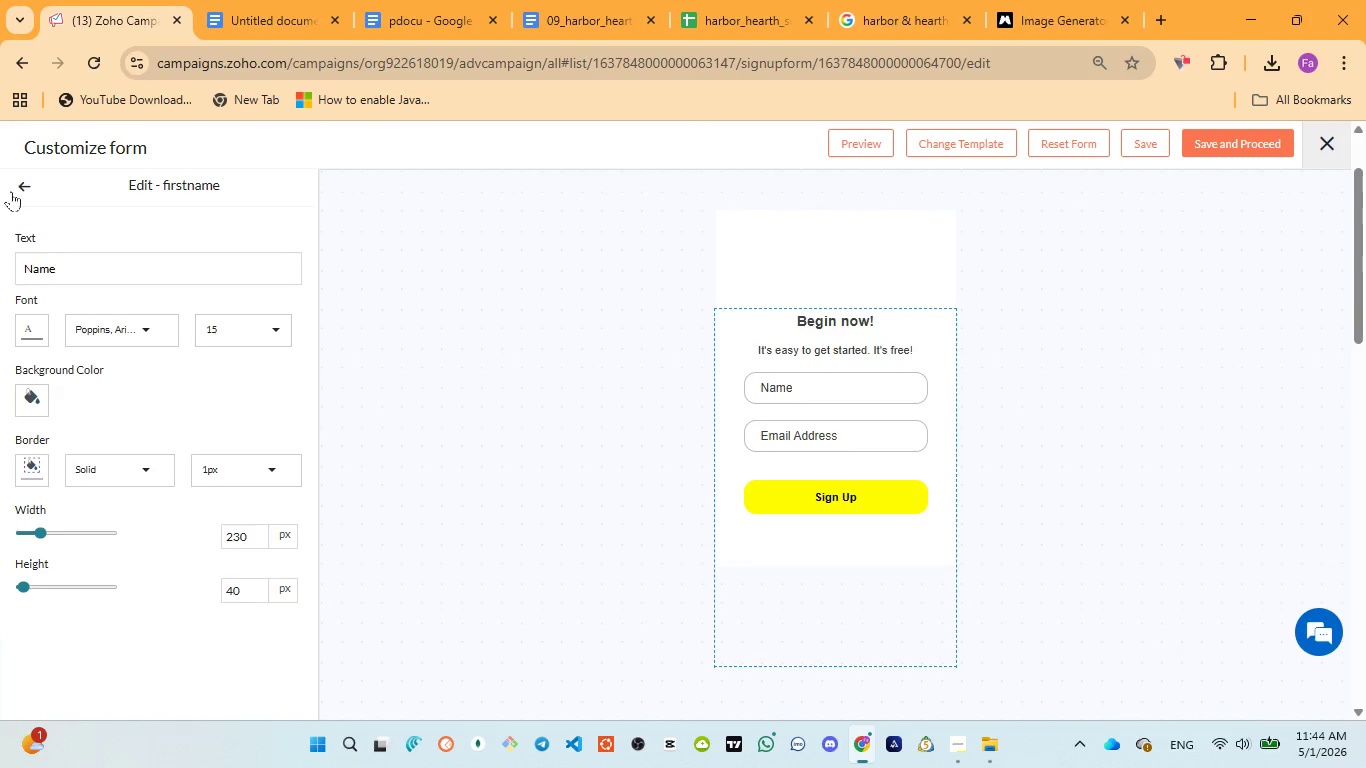 
left_click([18, 183])
 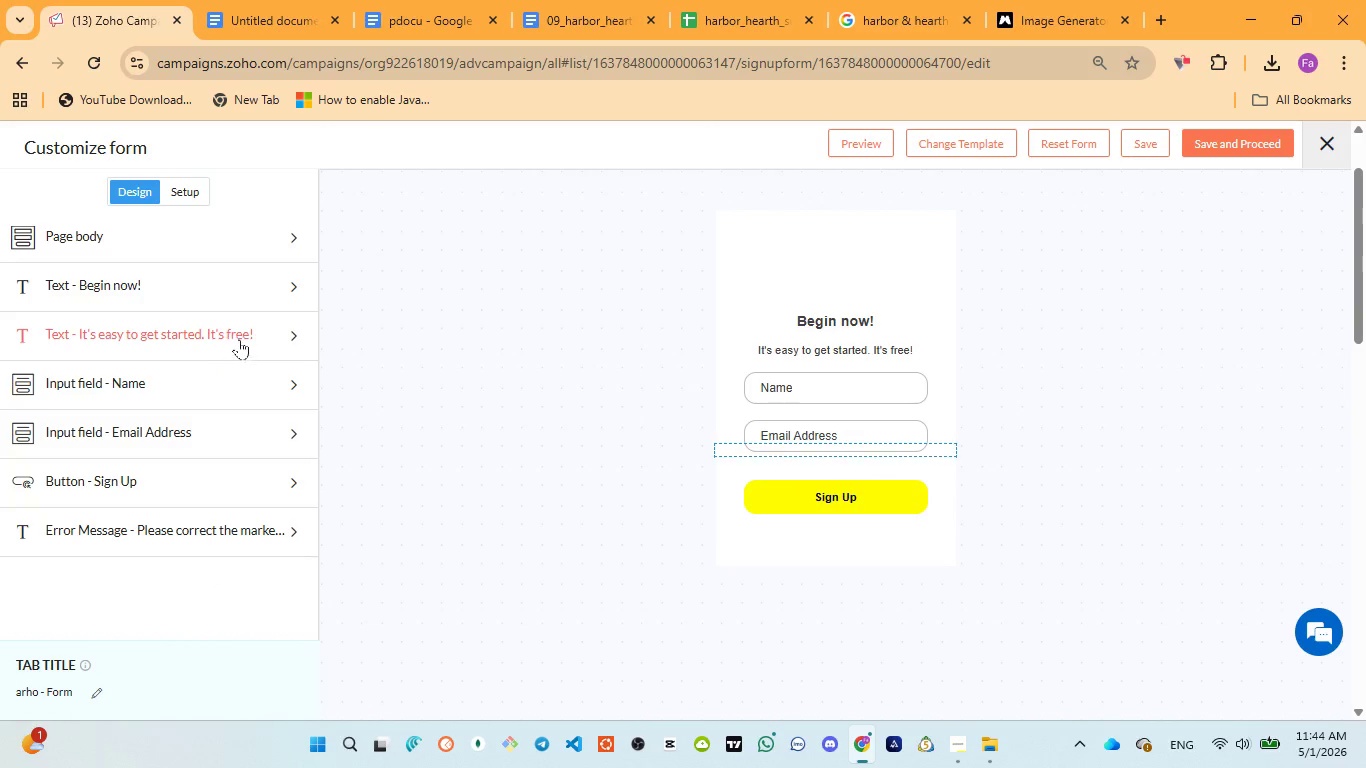 
left_click([289, 283])
 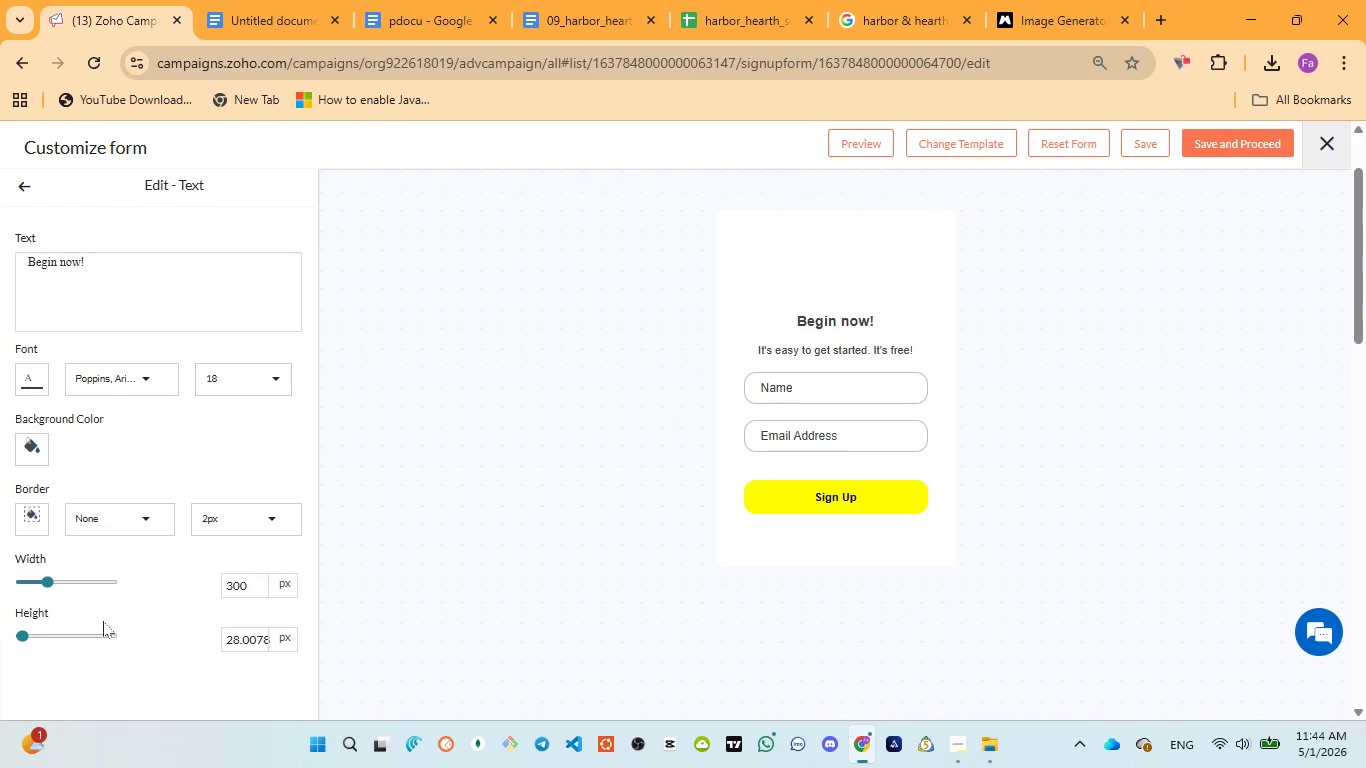 
left_click([20, 177])
 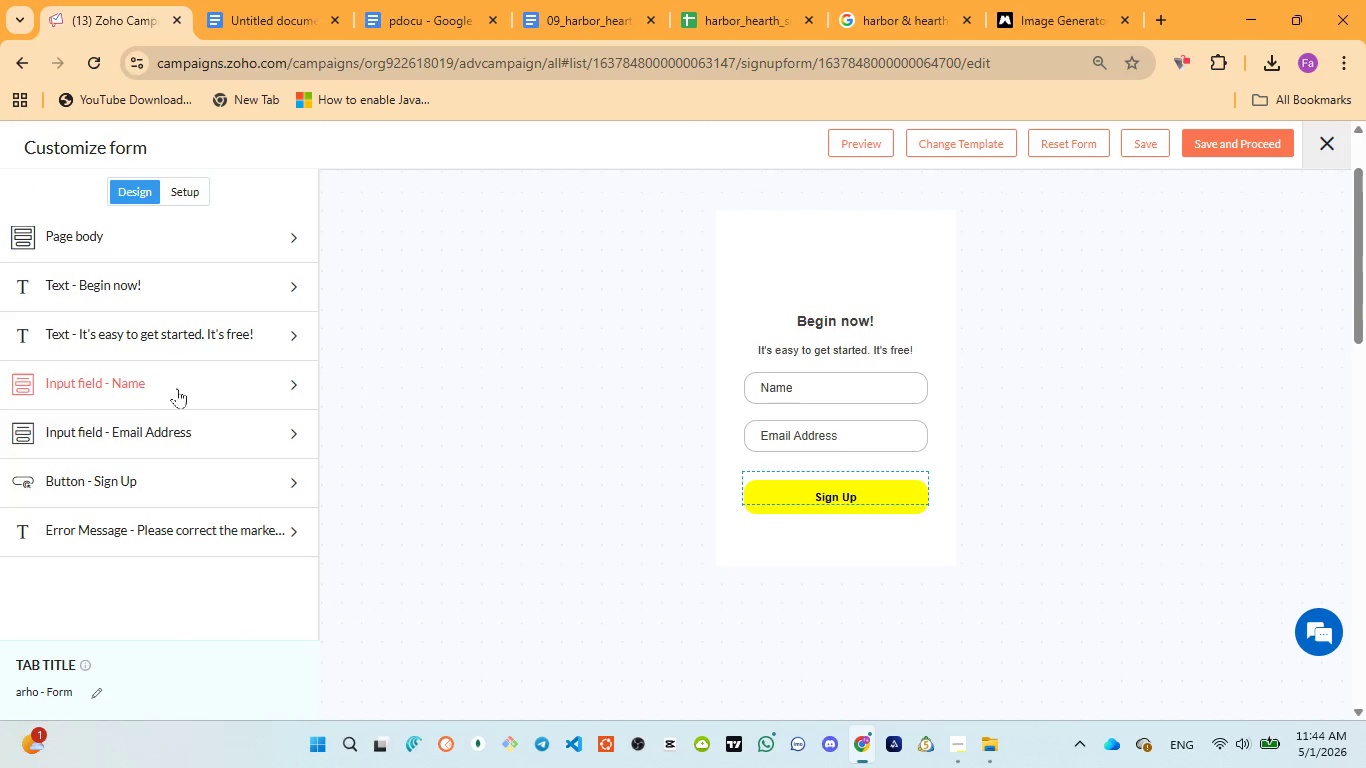 
left_click([294, 338])
 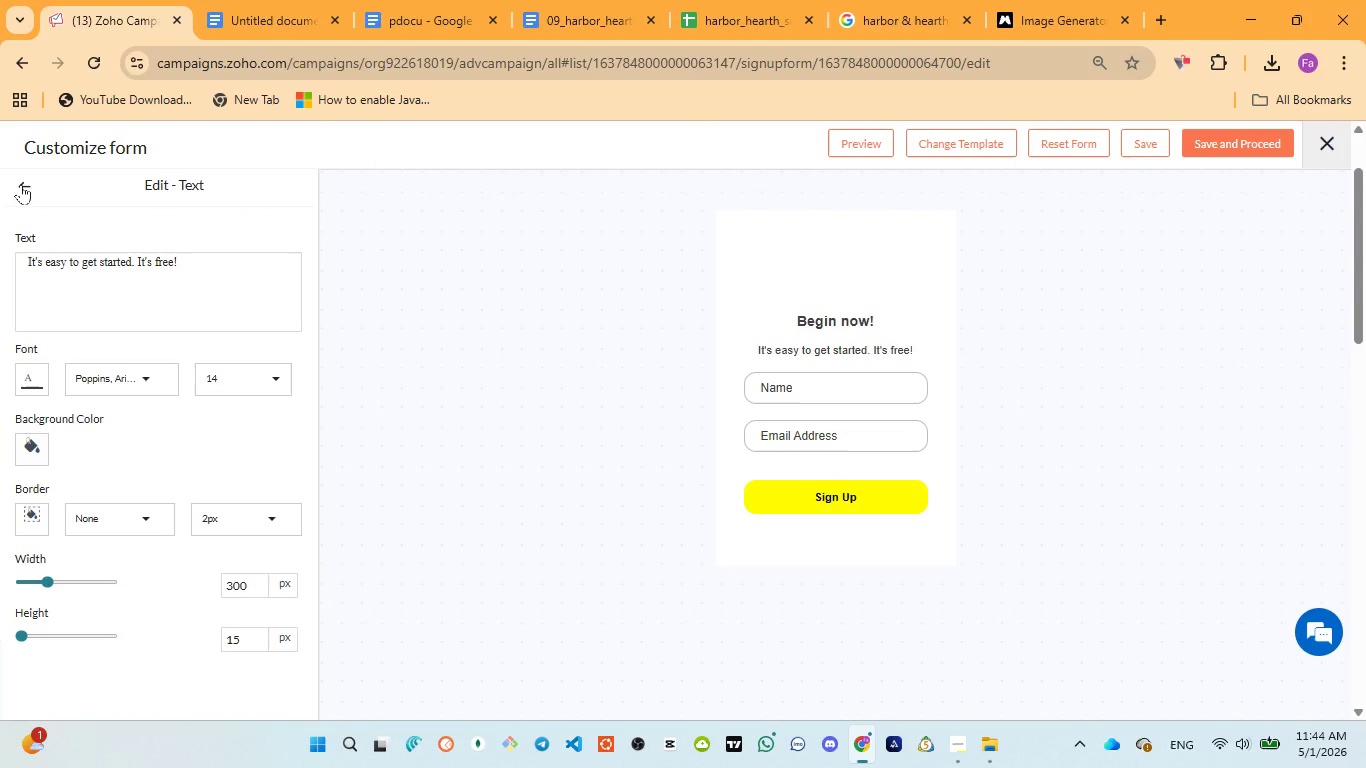 
wait(5.78)
 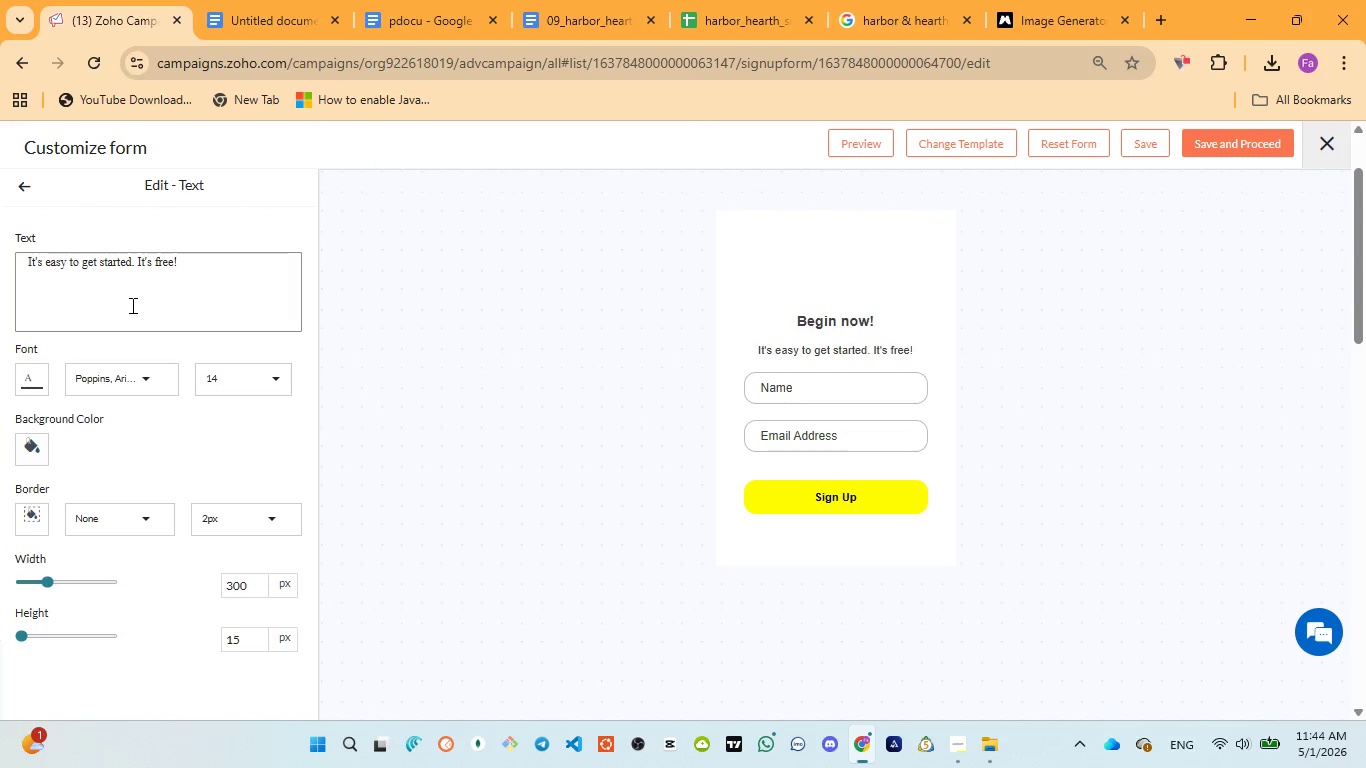 
left_click([21, 184])
 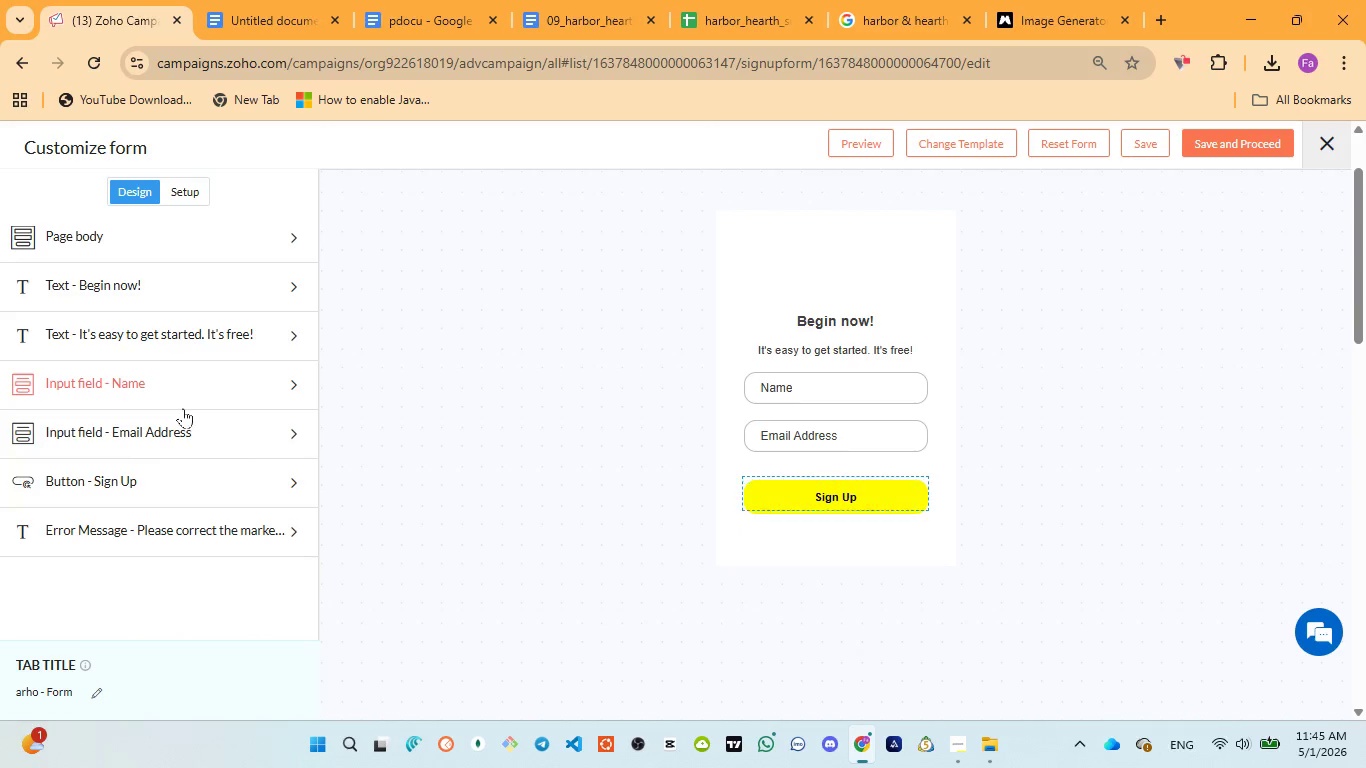 
wait(9.83)
 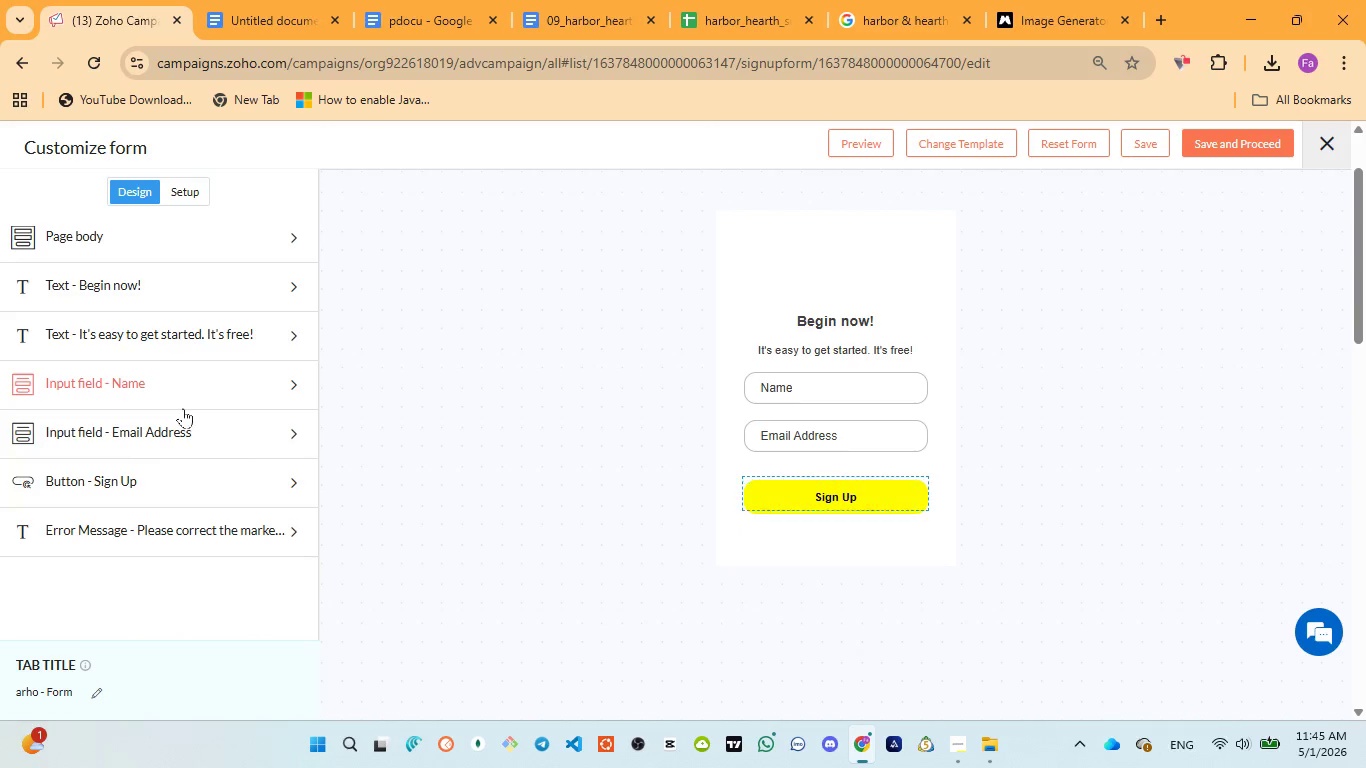 
left_click_drag(start_coordinate=[71, 391], to_coordinate=[686, 503])
 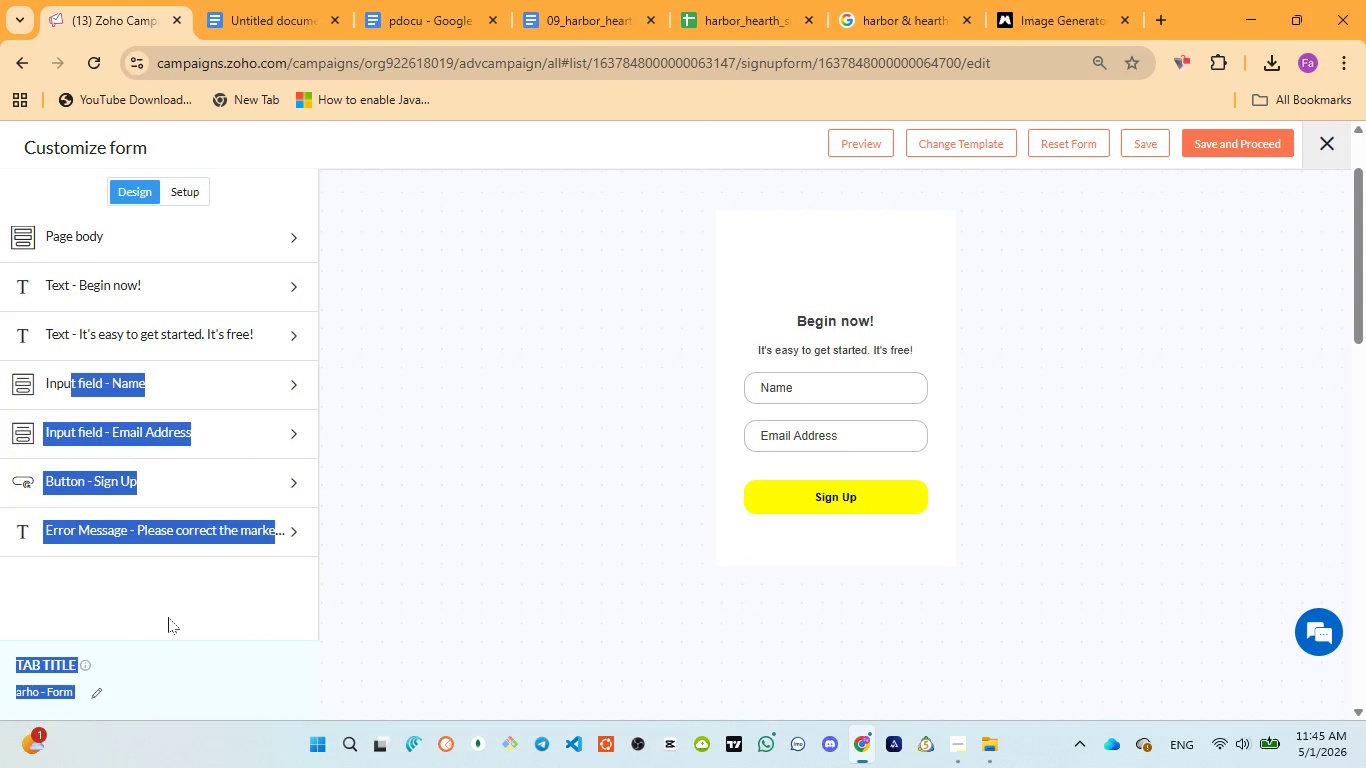 
left_click([168, 617])
 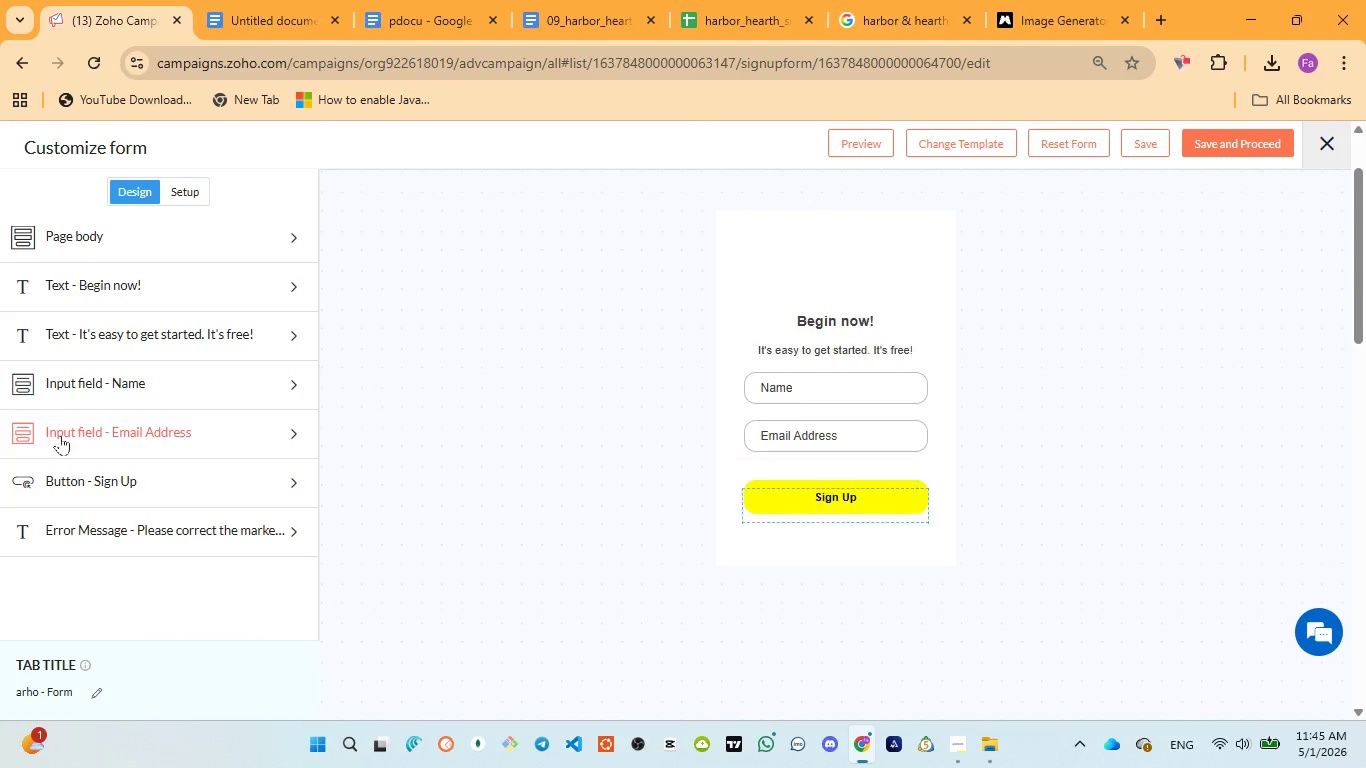 
left_click_drag(start_coordinate=[67, 389], to_coordinate=[127, 401])
 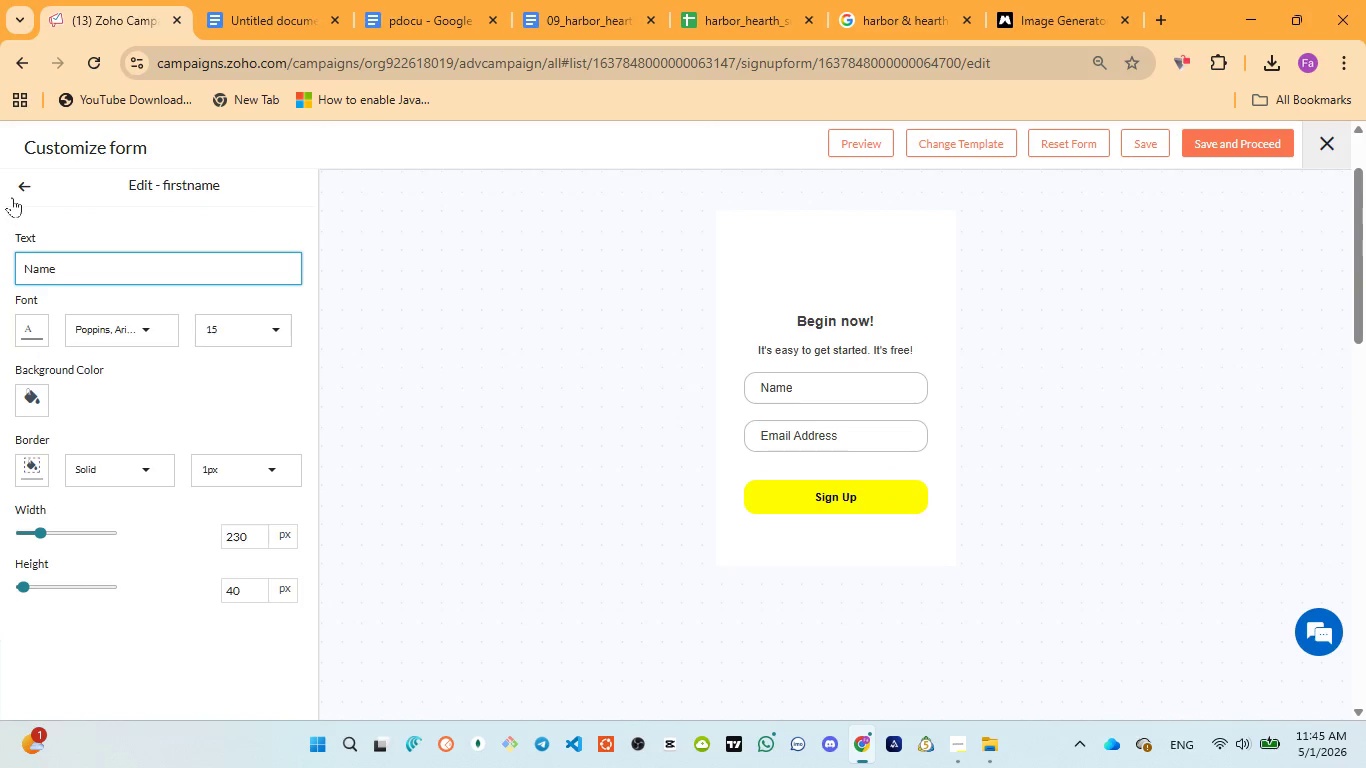 
left_click([28, 186])
 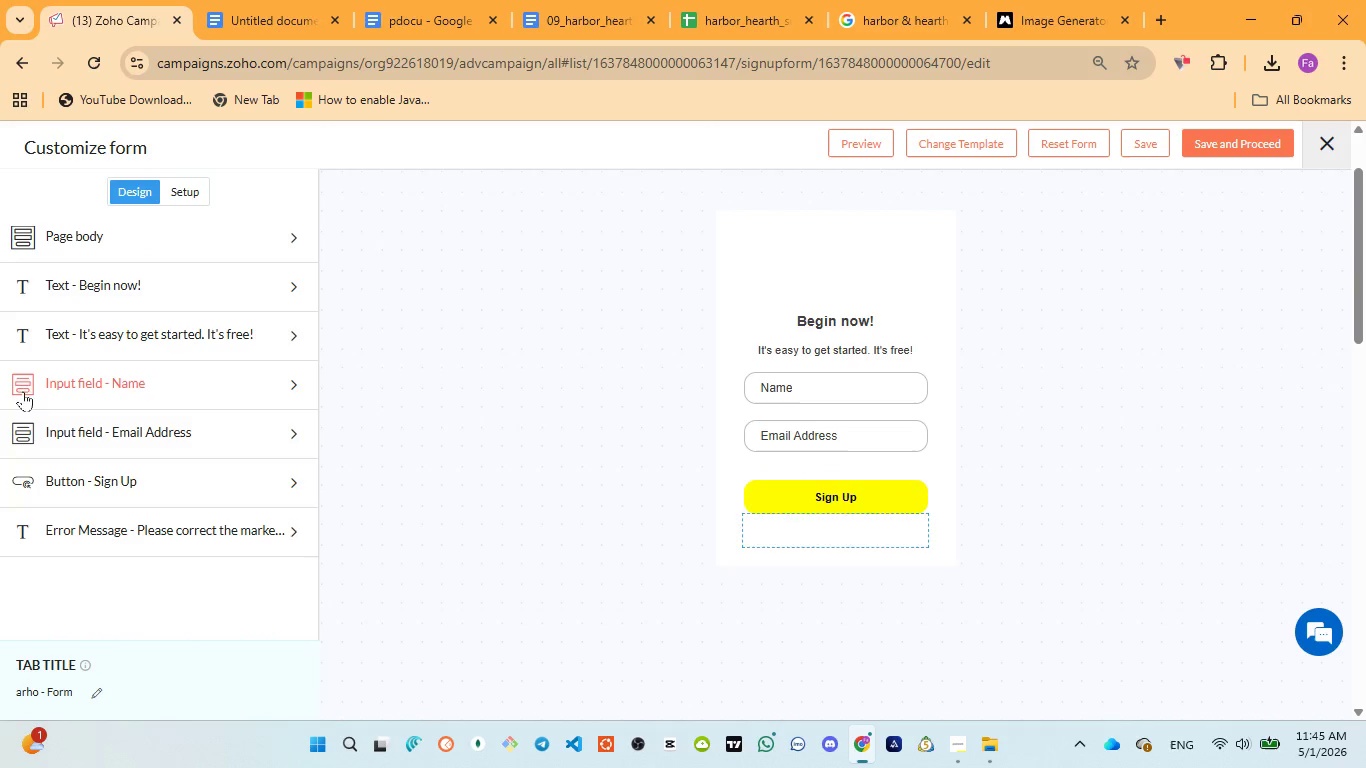 
left_click_drag(start_coordinate=[12, 373], to_coordinate=[100, 425])
 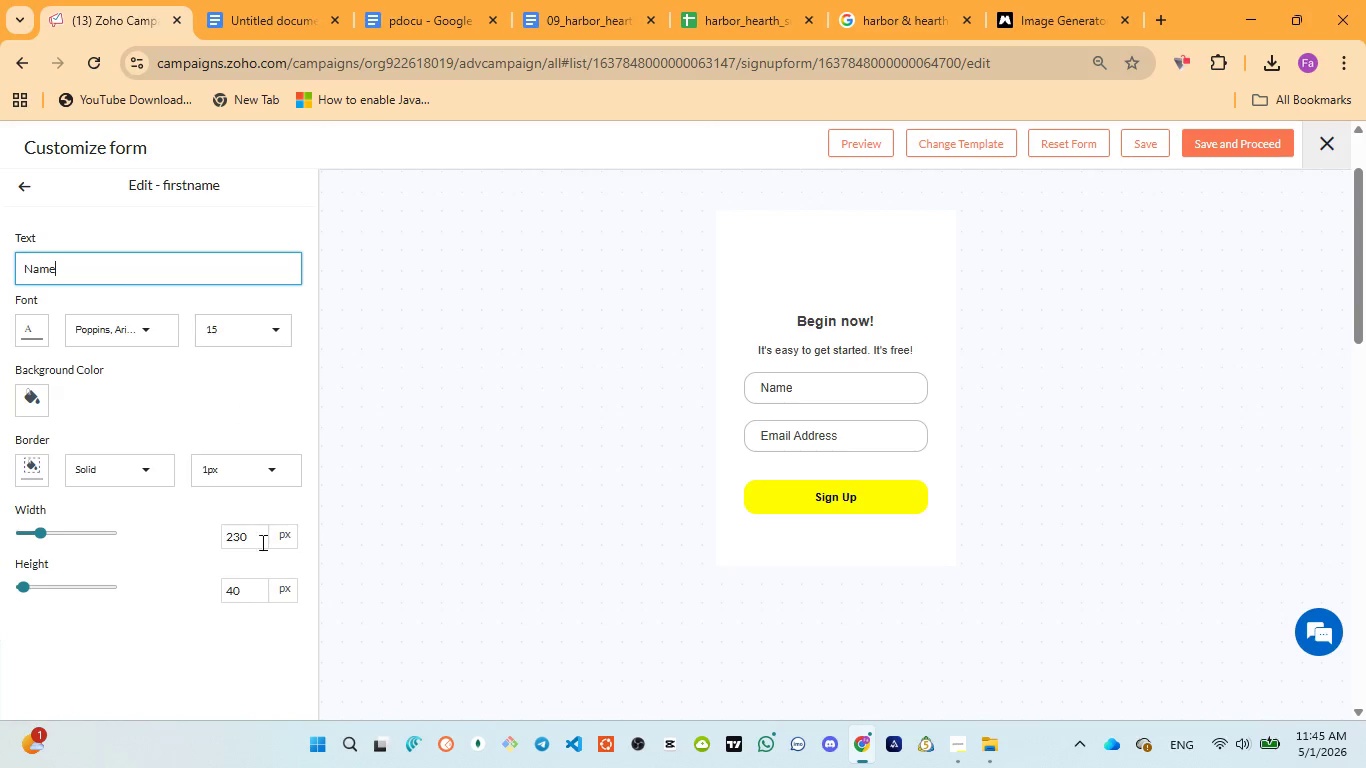 
wait(5.95)
 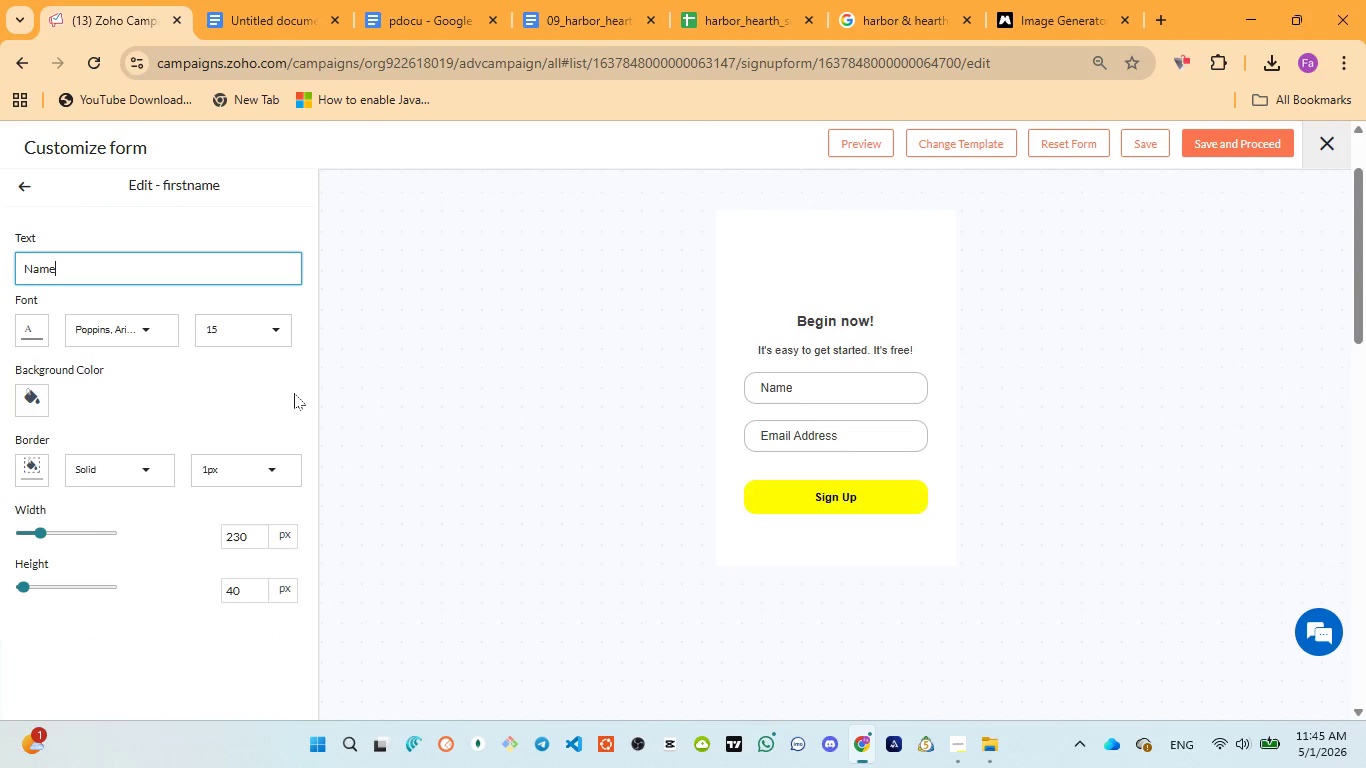 
left_click([804, 465])
 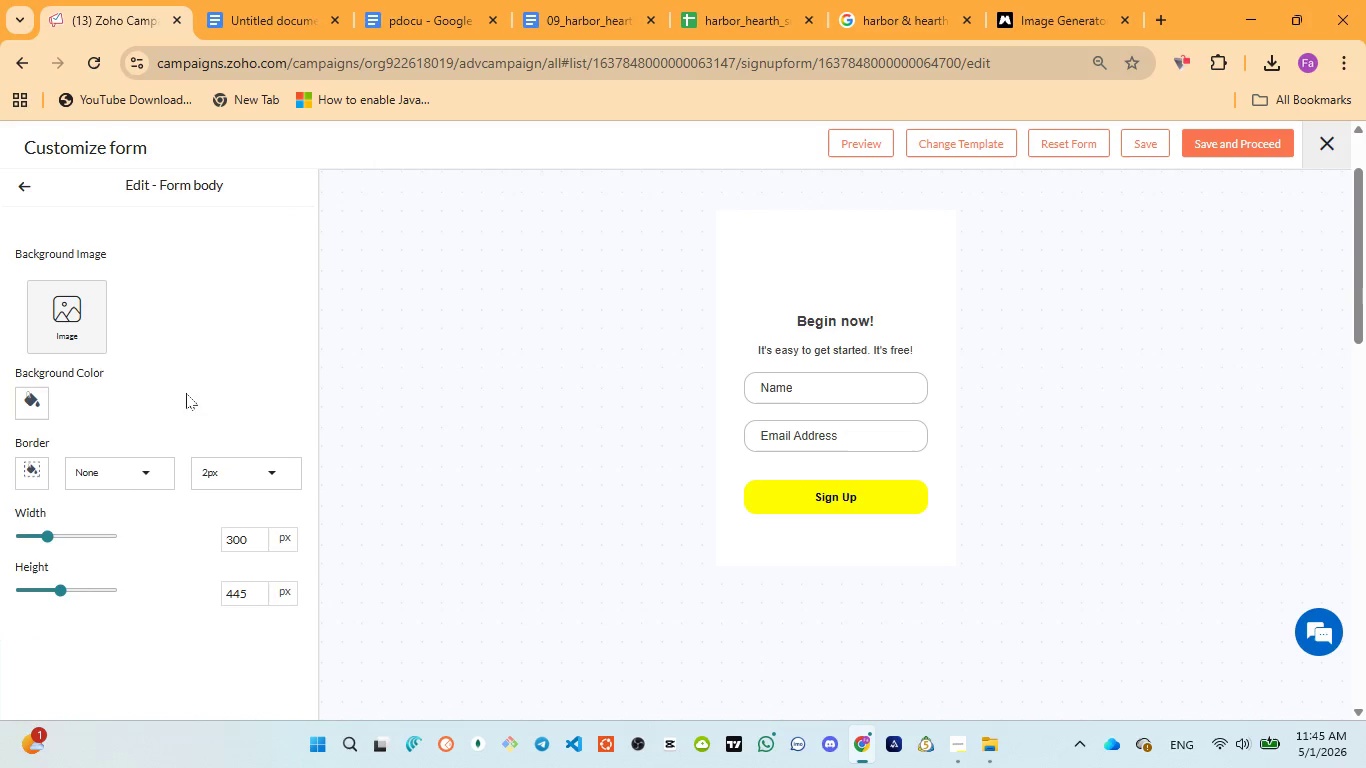 
left_click([30, 189])
 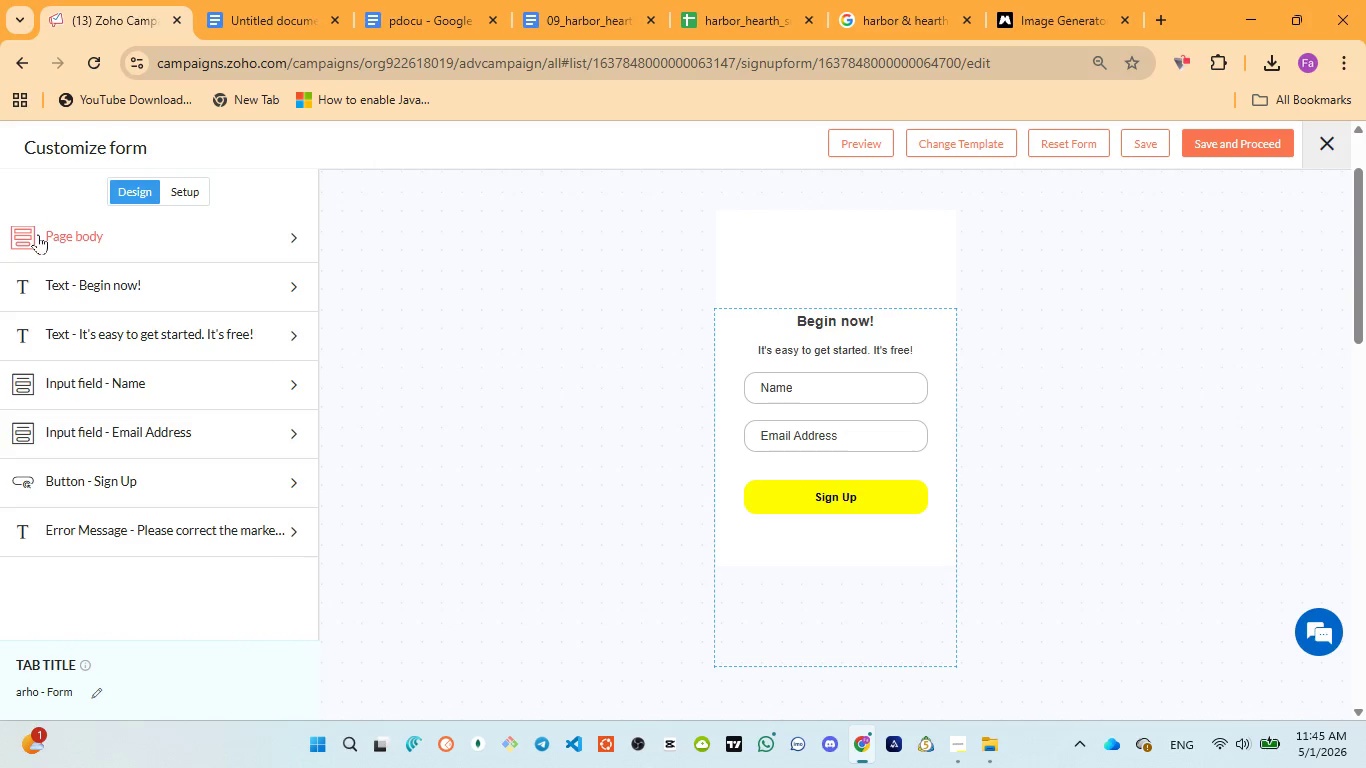 
left_click_drag(start_coordinate=[23, 225], to_coordinate=[152, 263])
 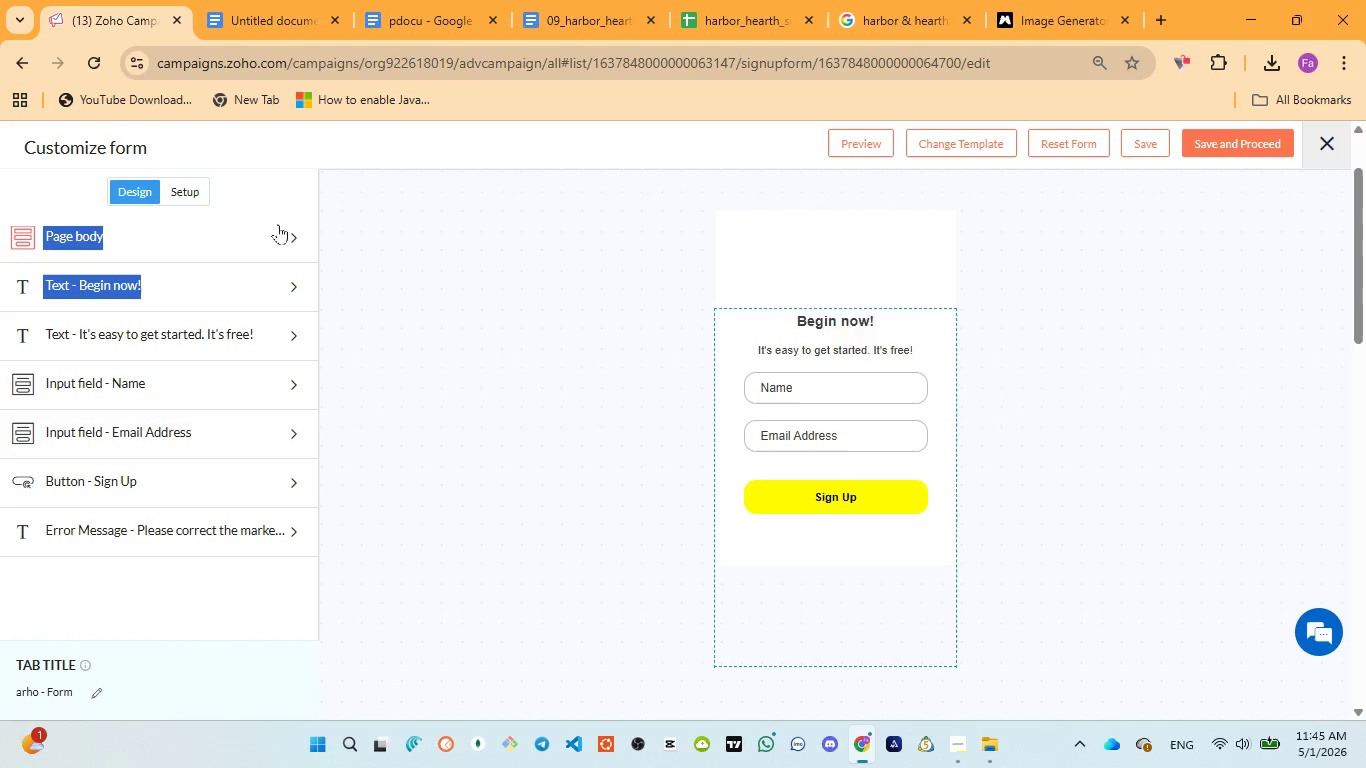 
left_click([289, 234])
 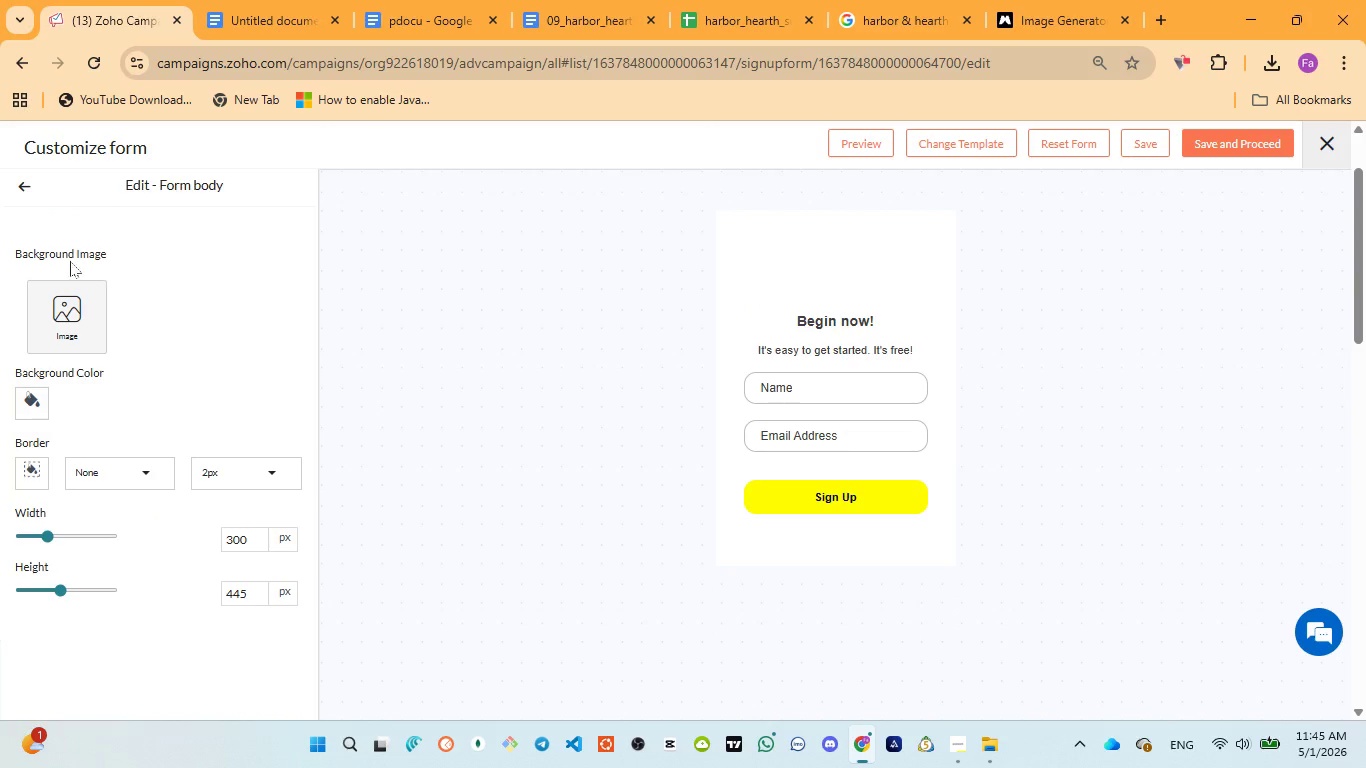 
left_click([17, 175])
 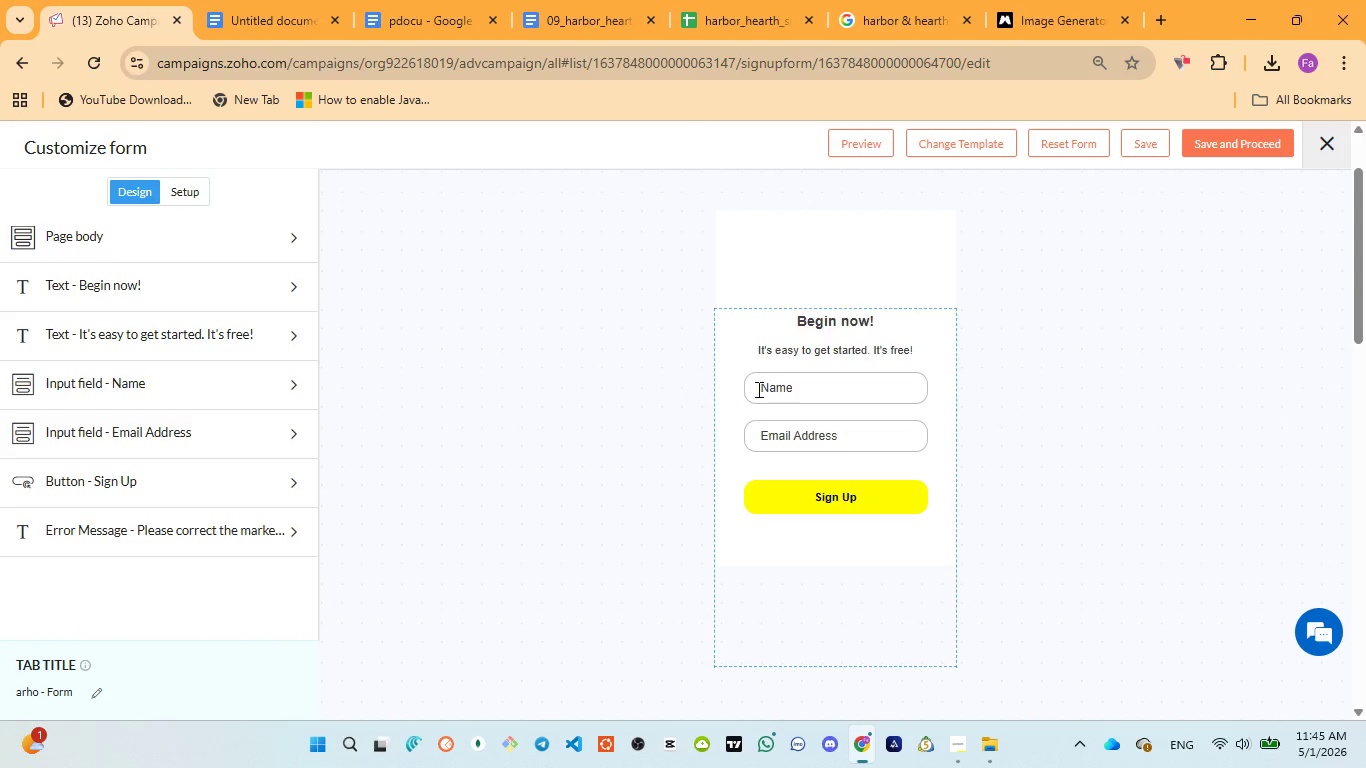 
left_click([823, 428])
 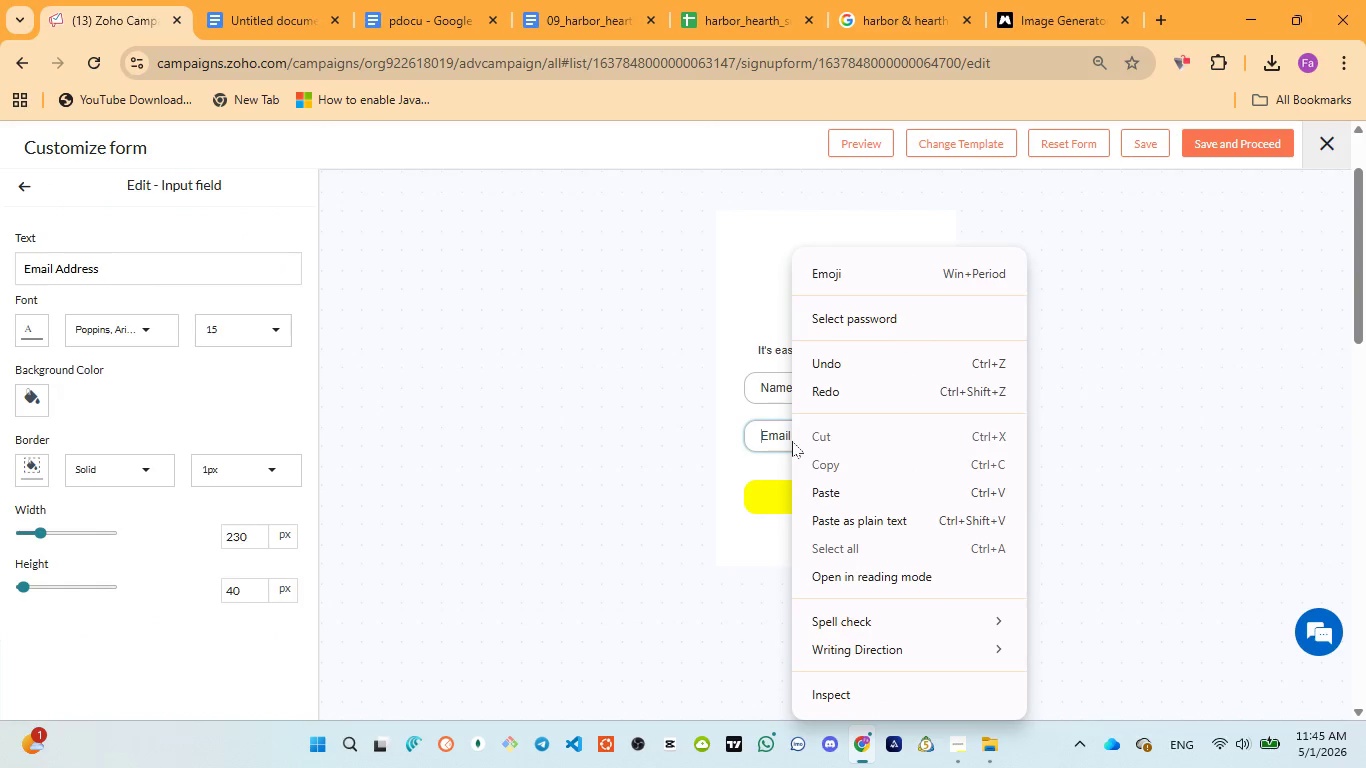 
left_click([737, 452])
 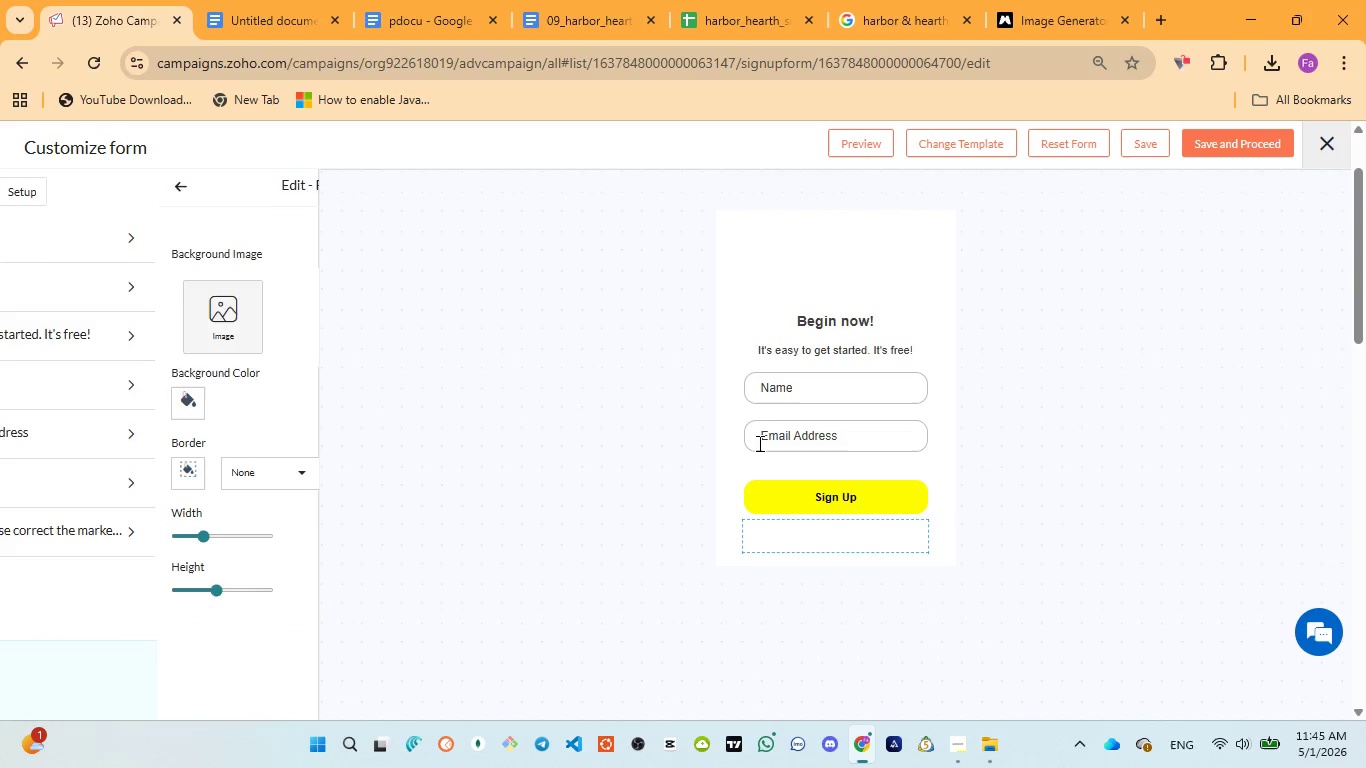 
left_click([774, 435])
 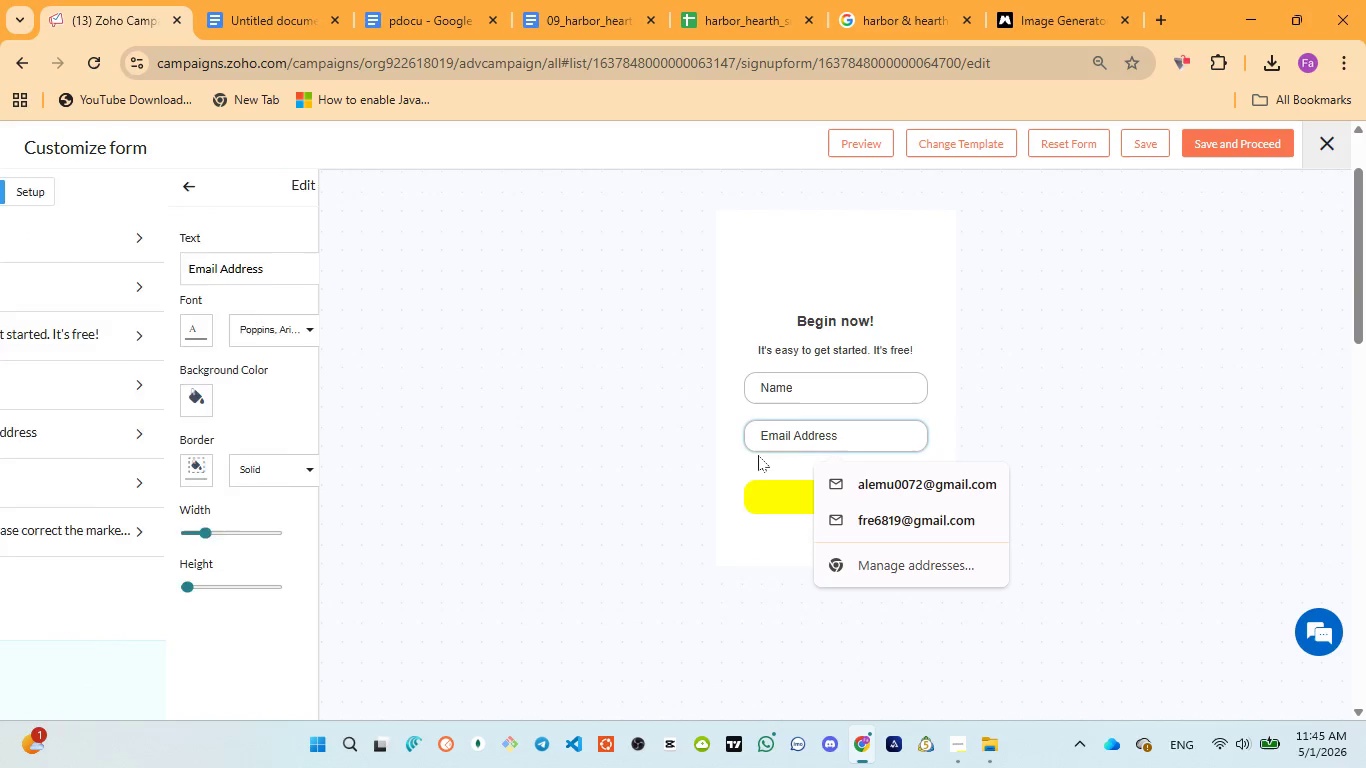 
left_click([756, 461])
 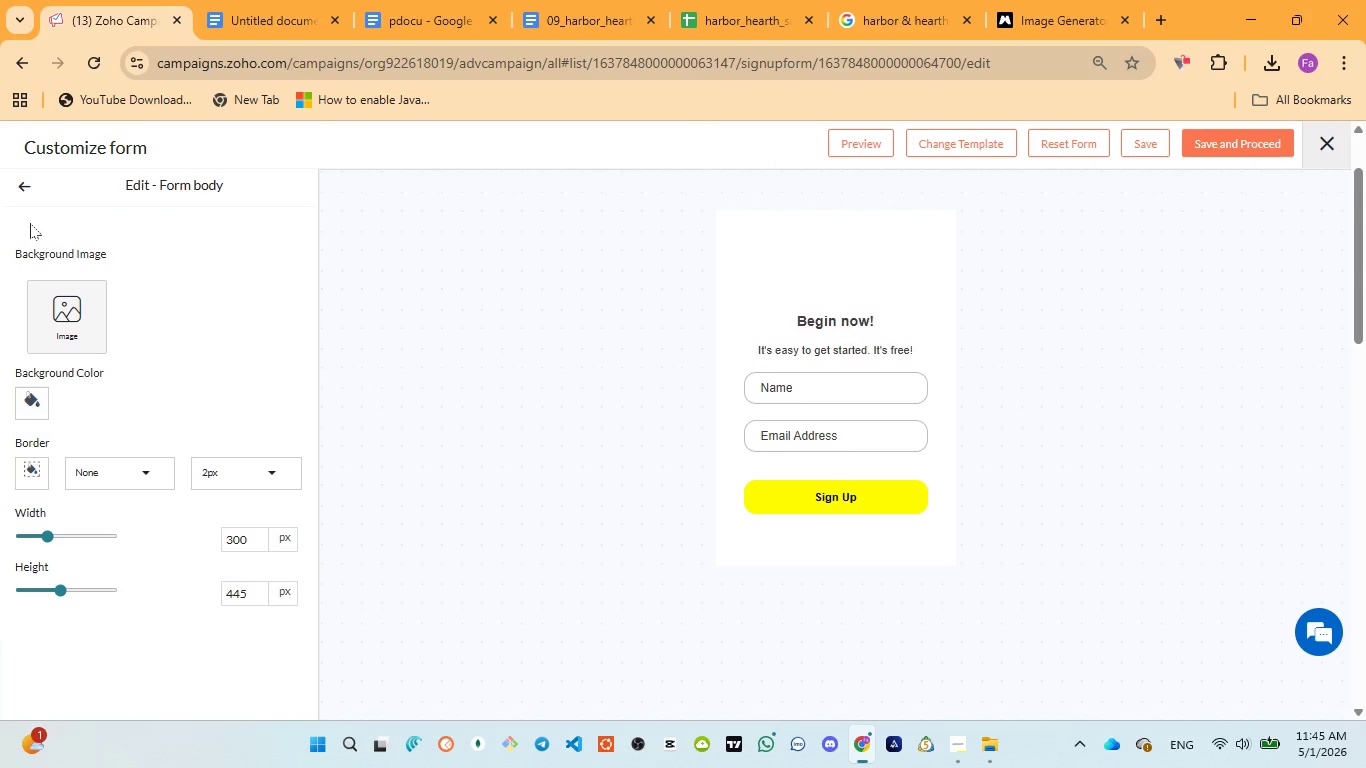 
left_click([31, 191])
 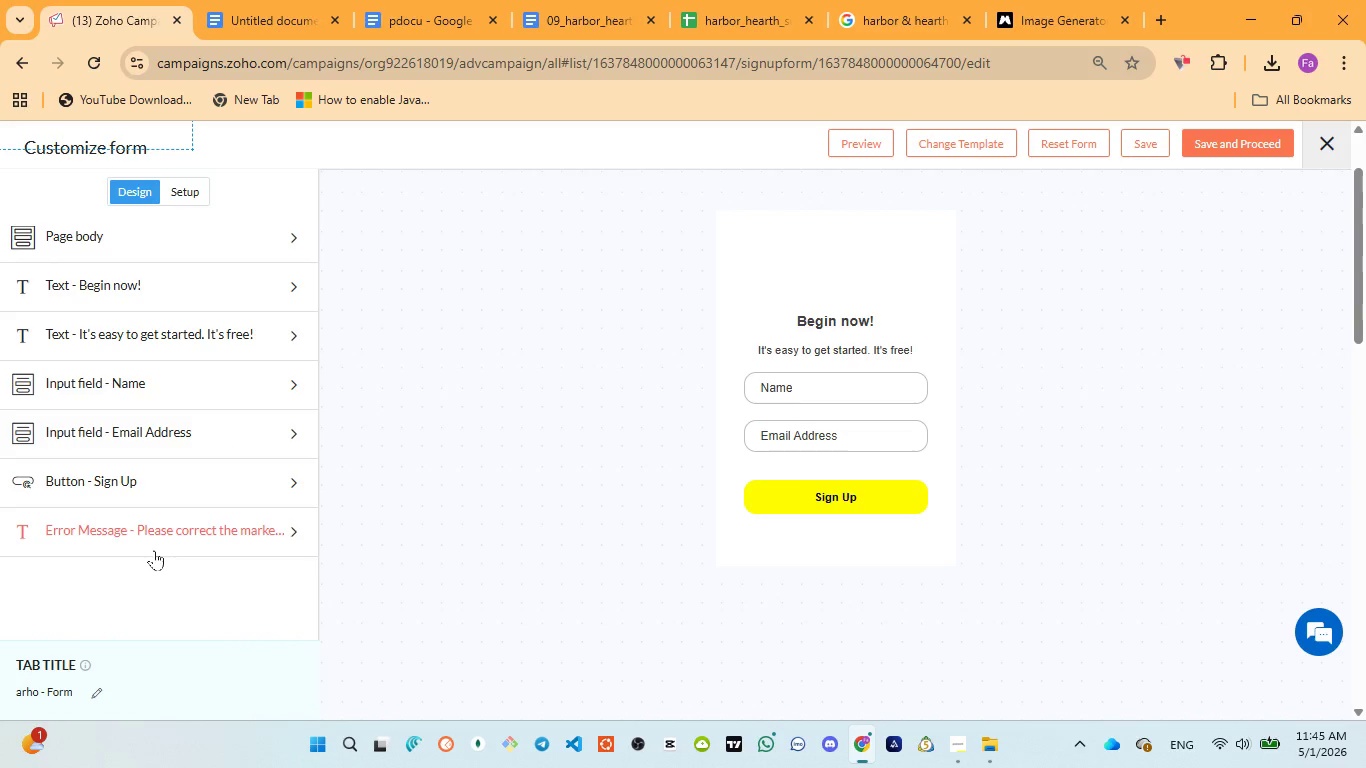 
wait(7.76)
 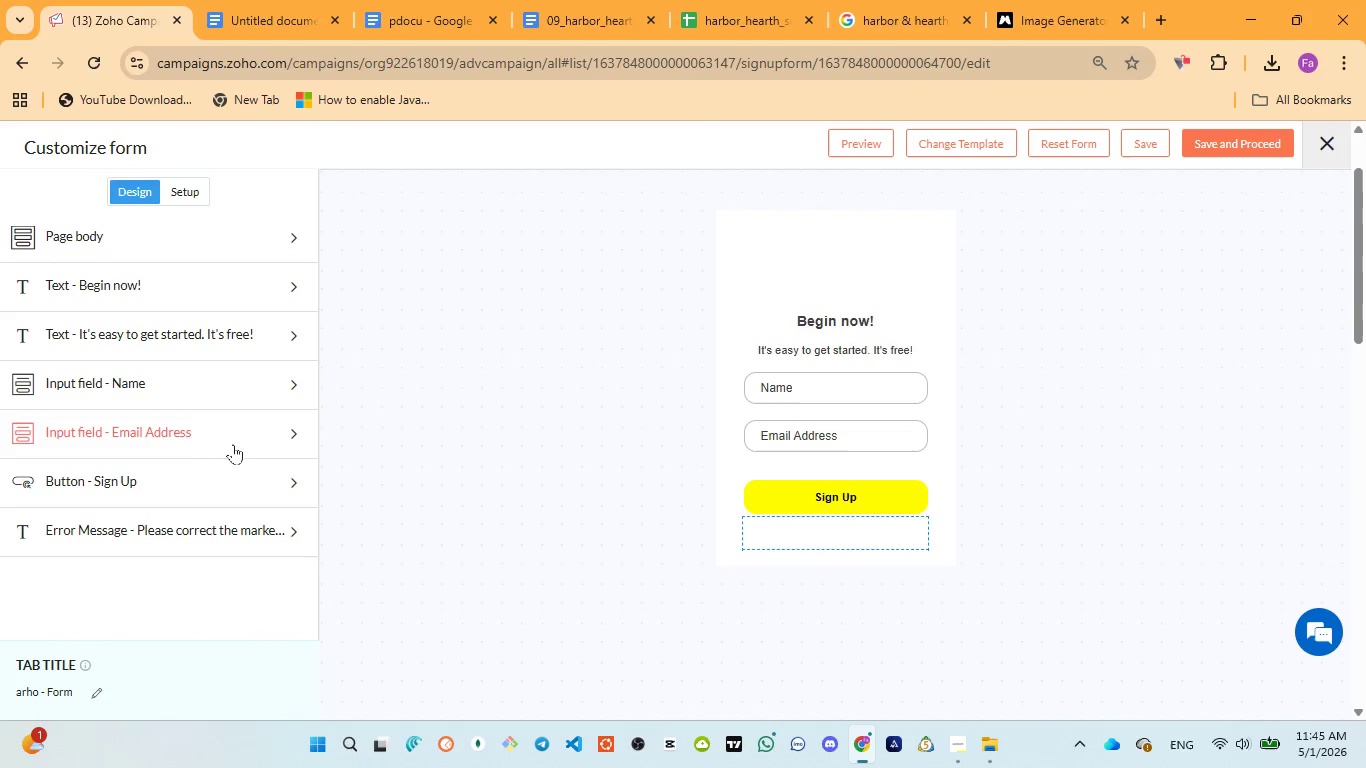 
left_click_drag(start_coordinate=[177, 492], to_coordinate=[747, 600])
 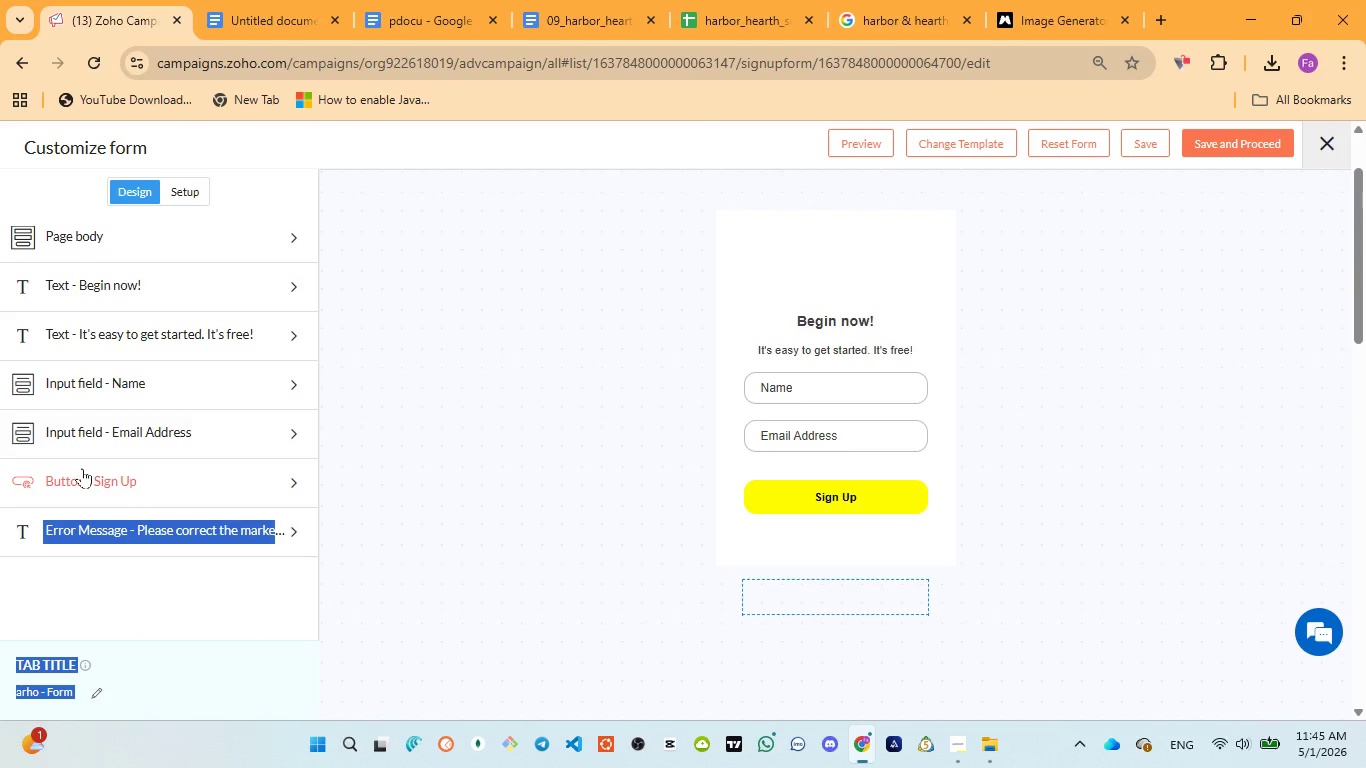 
left_click([82, 468])
 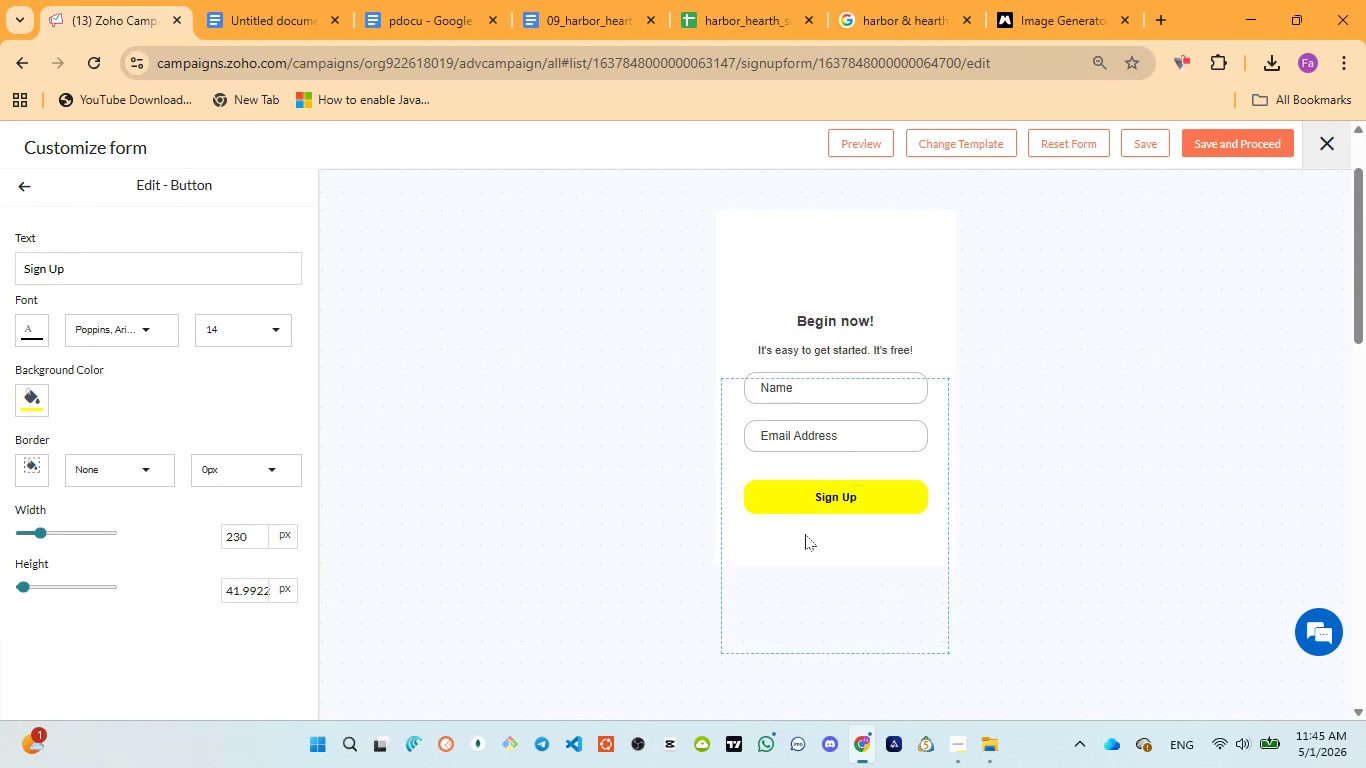 
left_click([805, 539])
 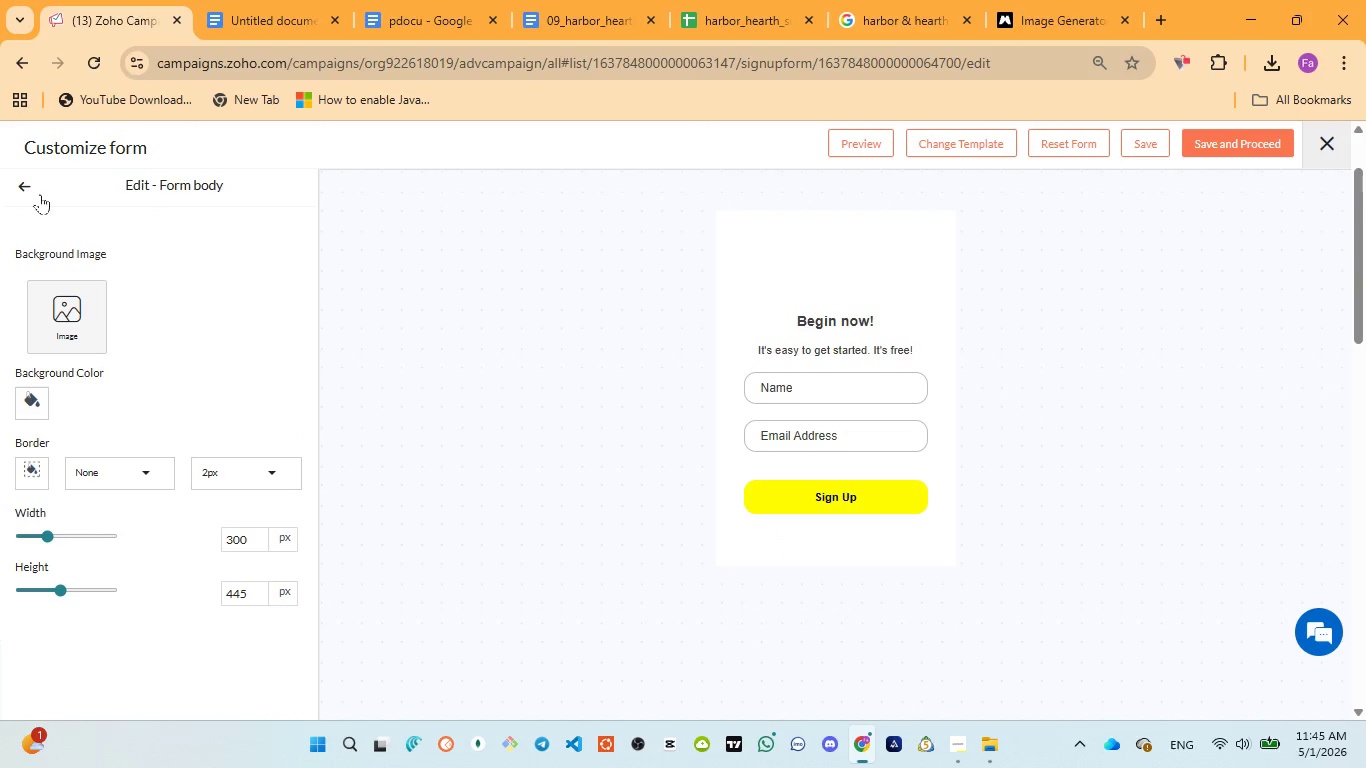 
left_click([22, 184])
 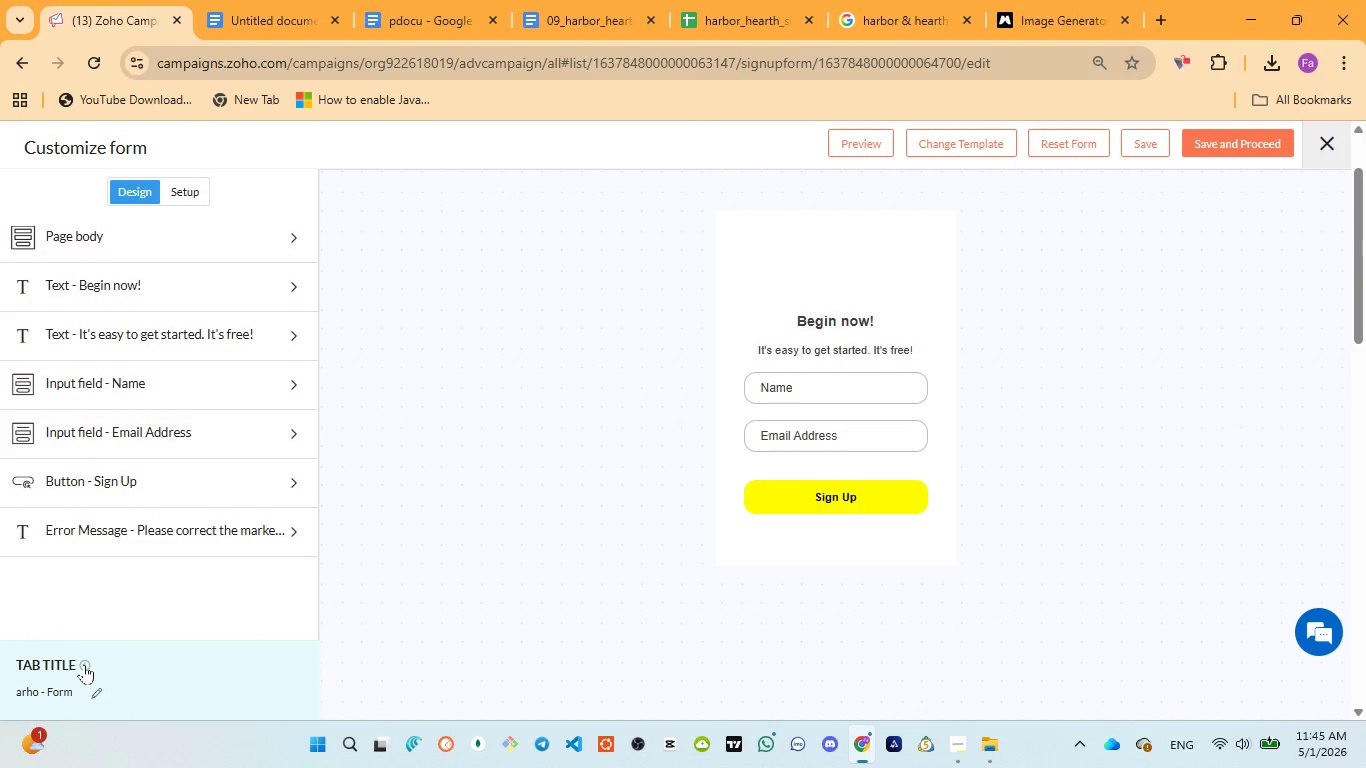 
wait(8.41)
 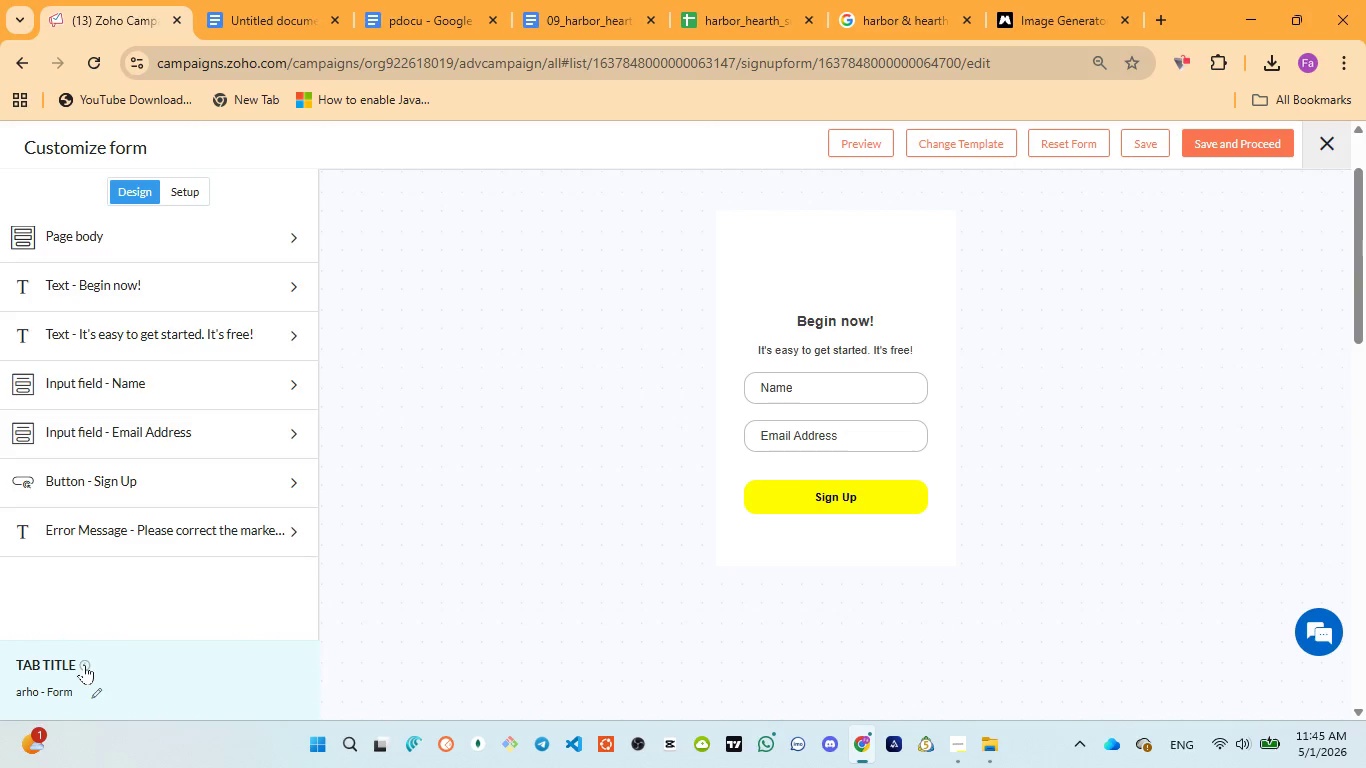 
left_click([96, 692])
 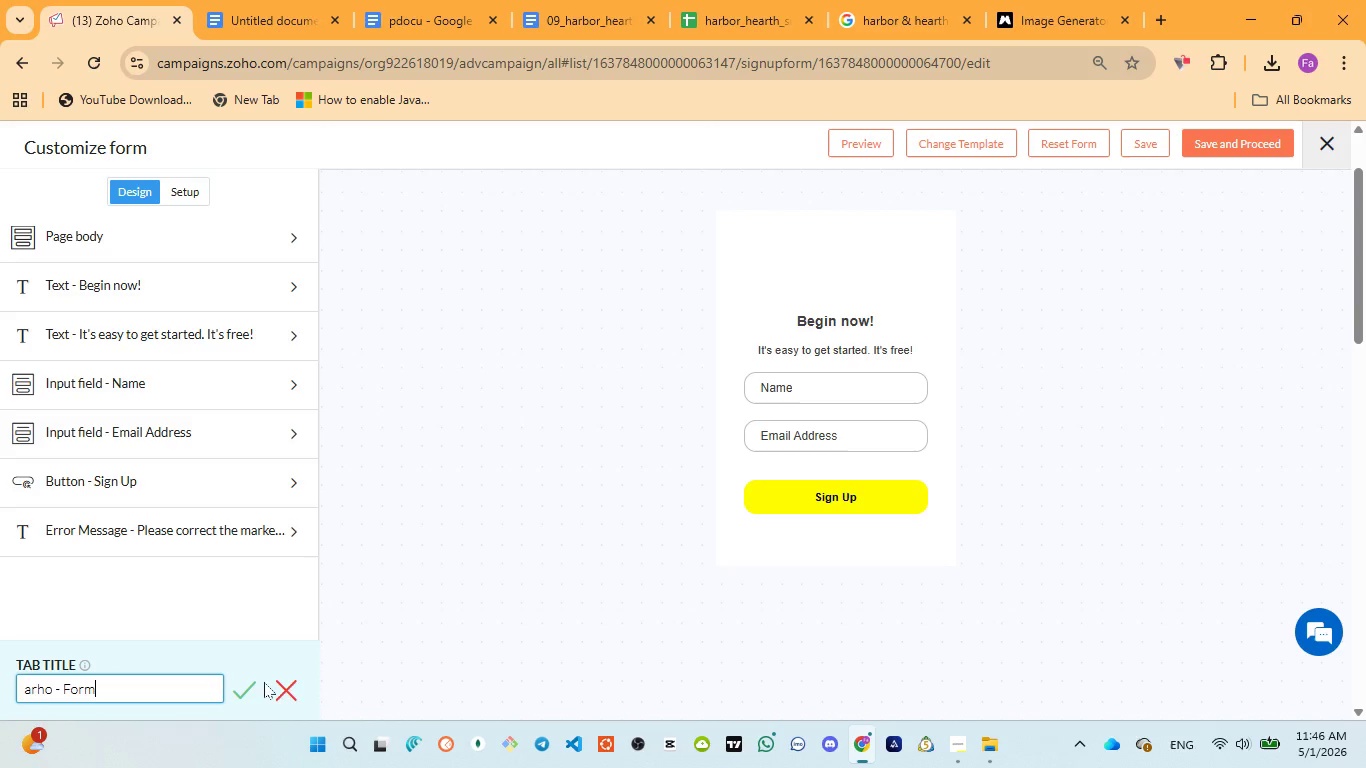 
left_click([292, 690])
 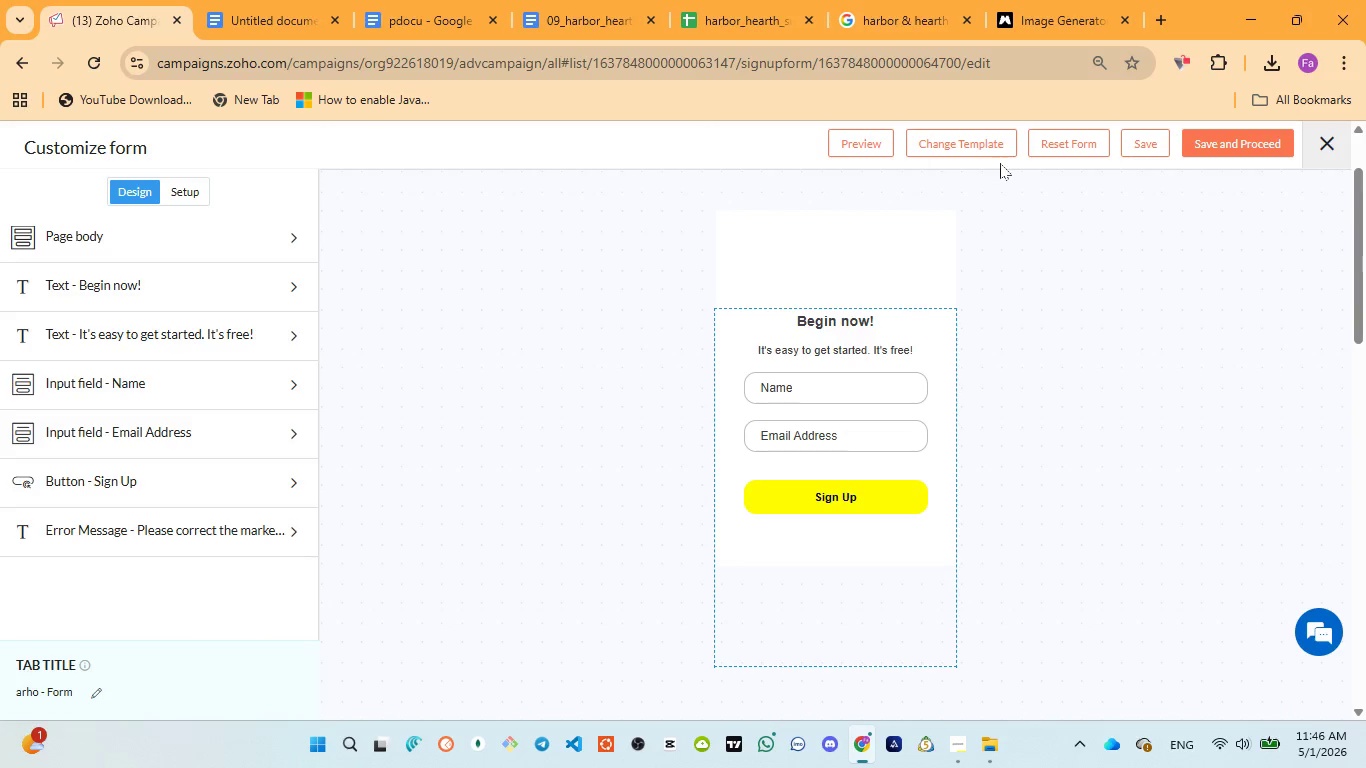 
wait(8.75)
 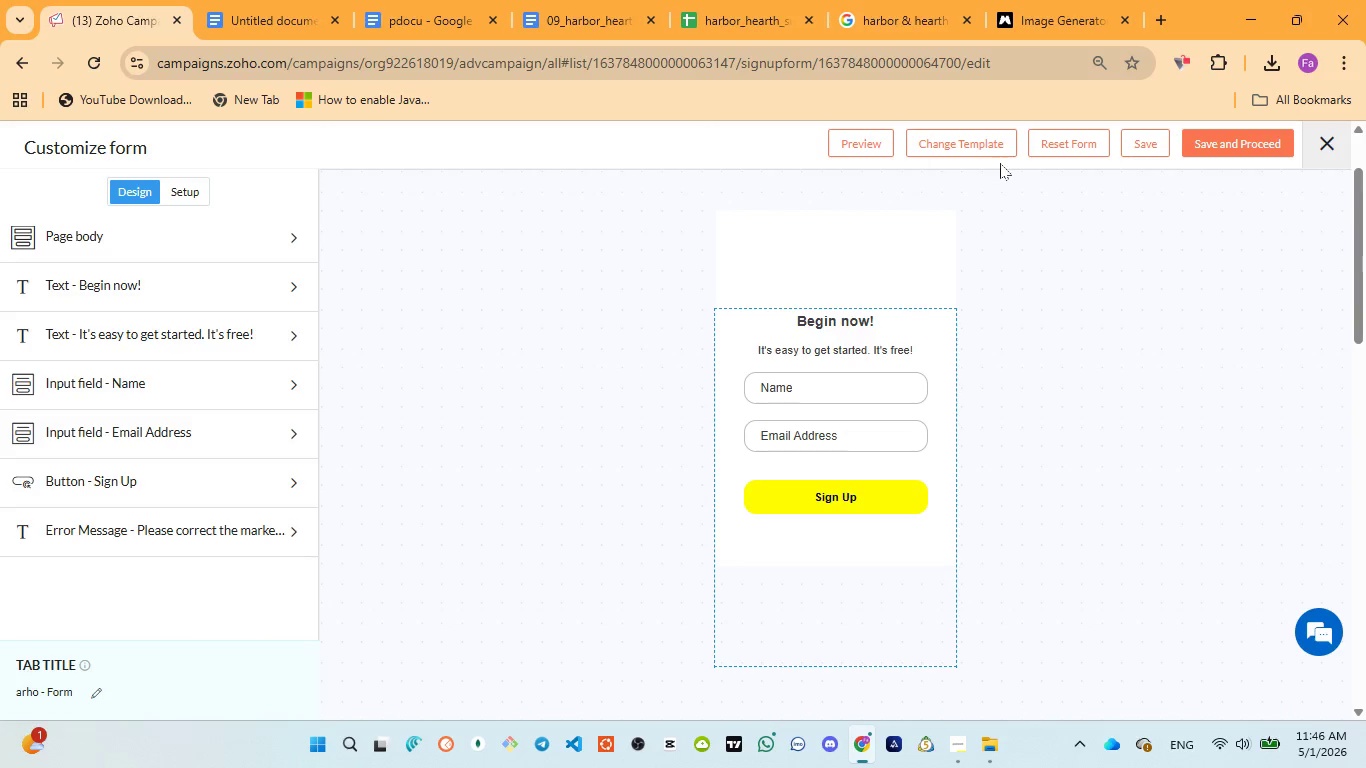 
left_click([990, 137])
 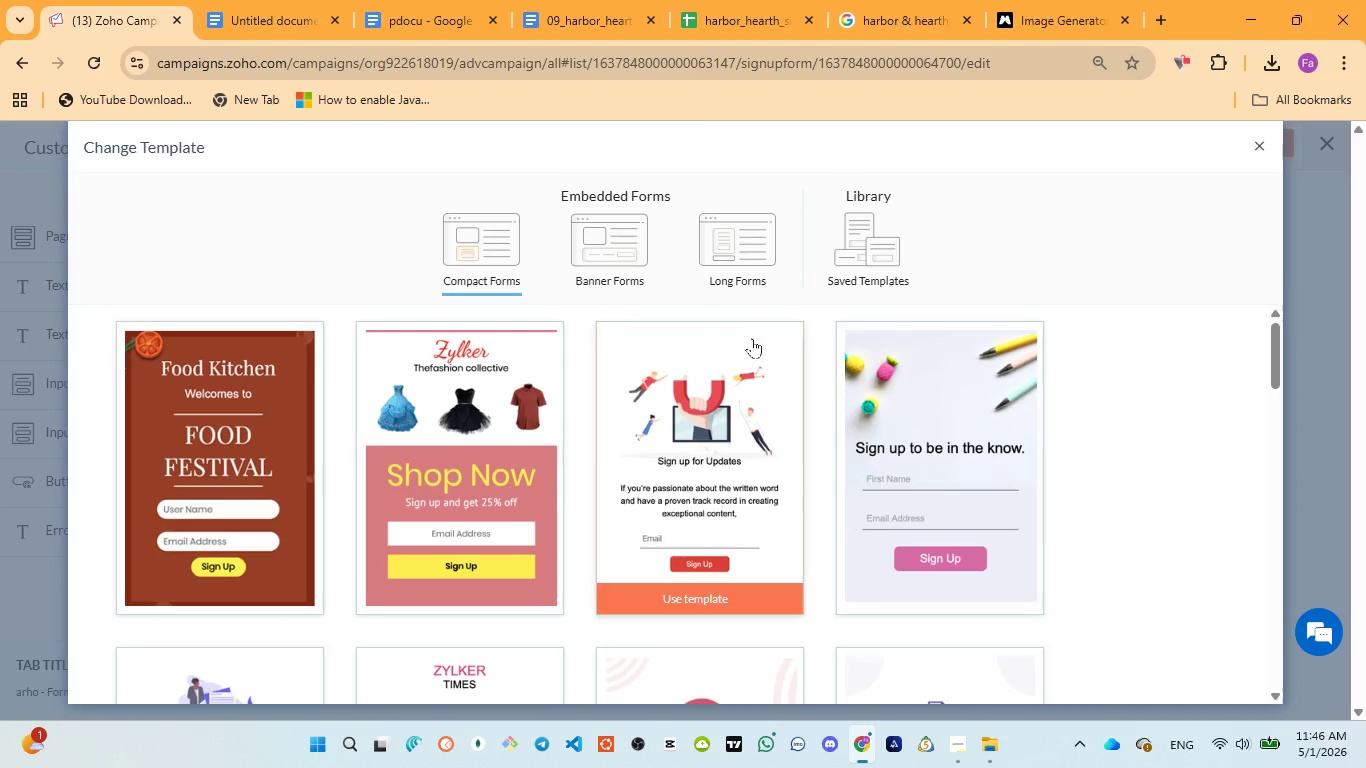 
scroll: coordinate [585, 465], scroll_direction: down, amount: 10.0
 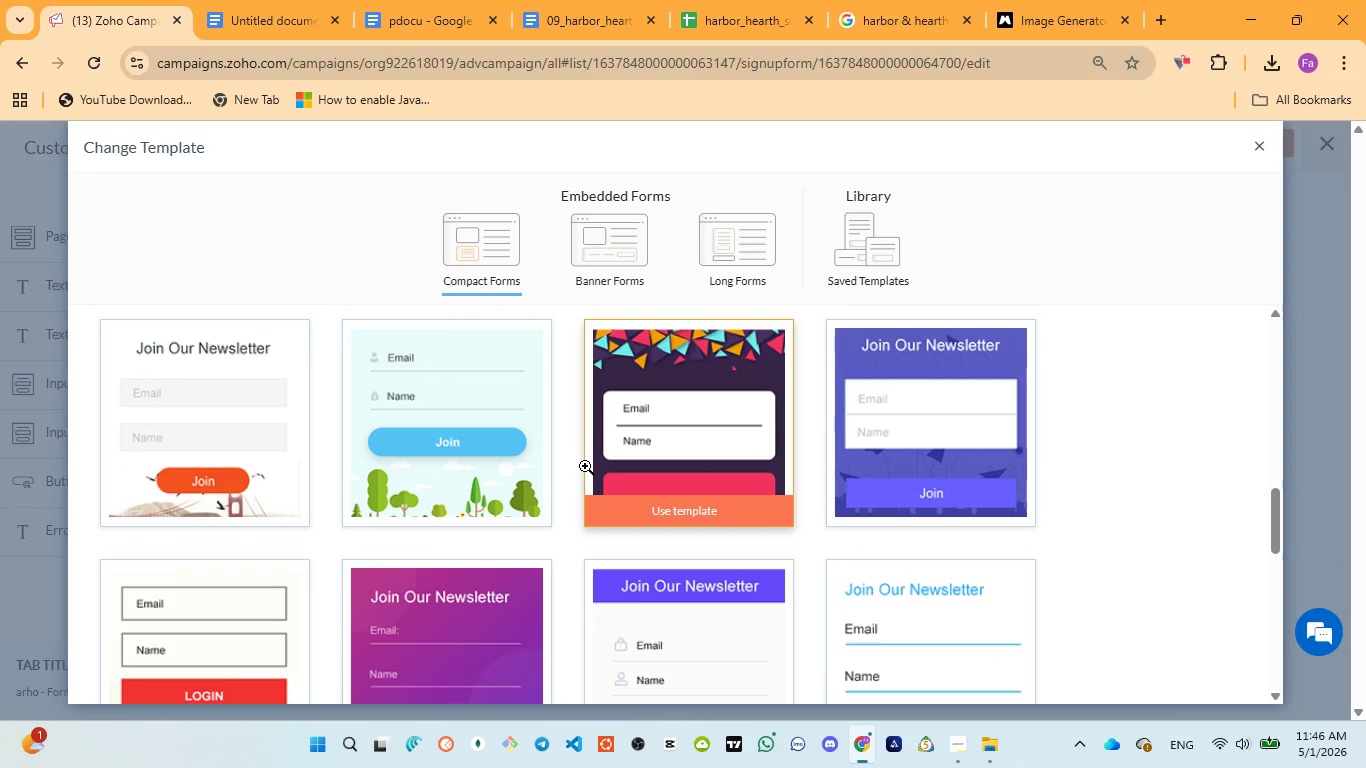 
scroll: coordinate [585, 466], scroll_direction: down, amount: 3.0
 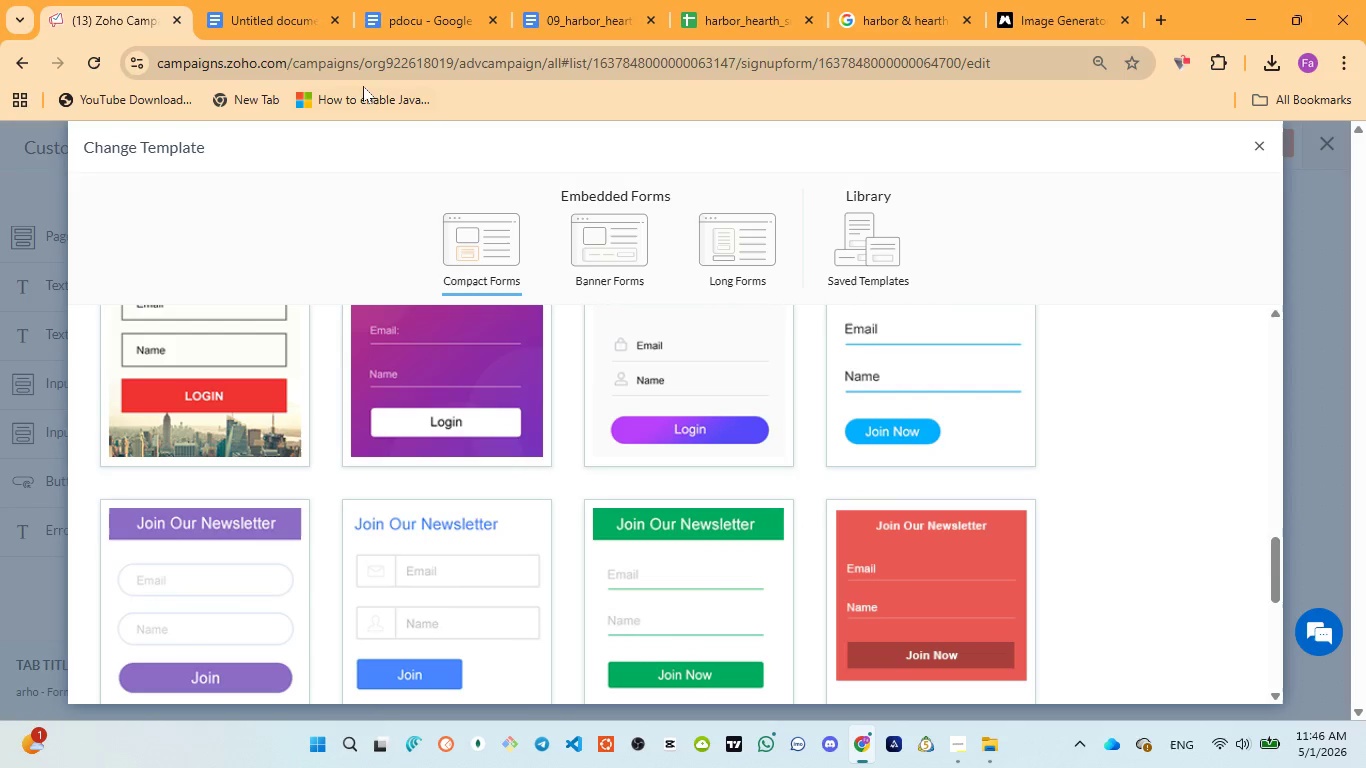 
left_click([282, 20])
 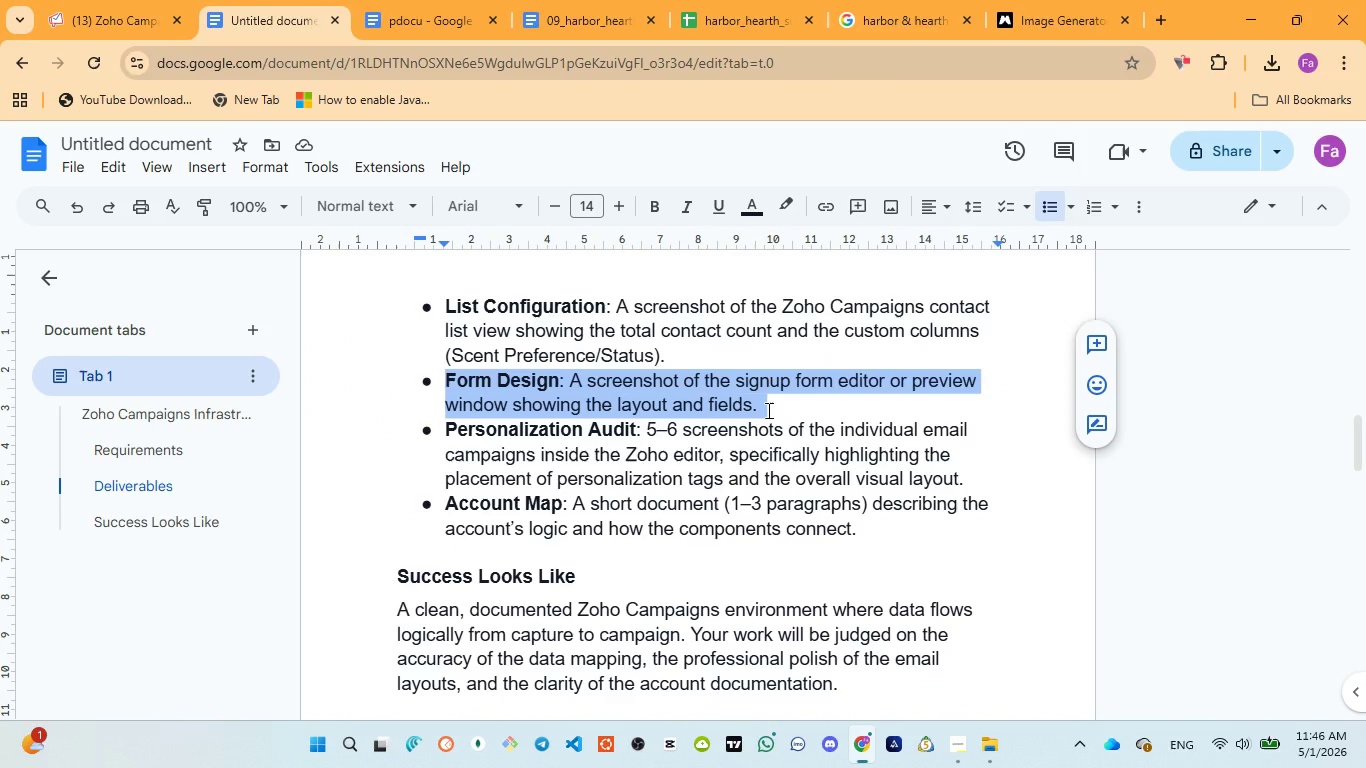 
wait(5.77)
 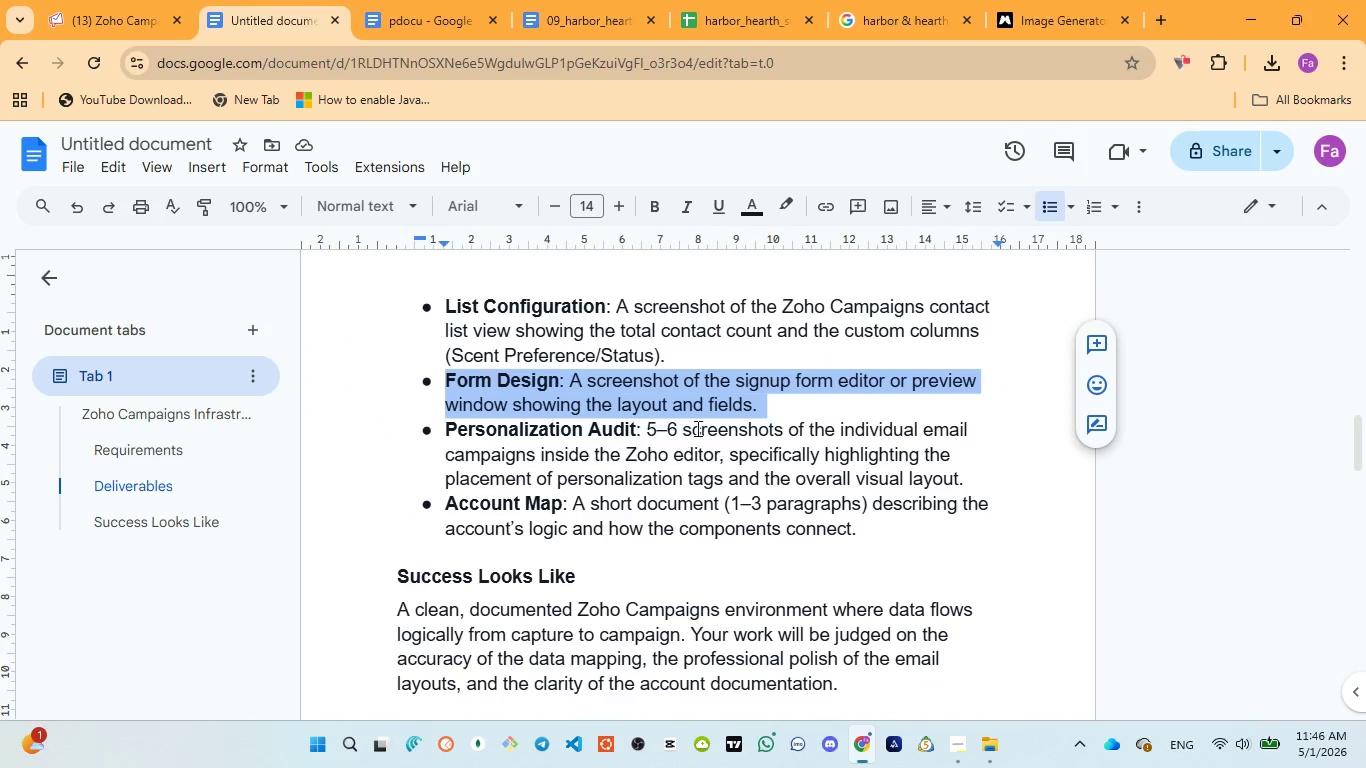 
scroll: coordinate [541, 468], scroll_direction: up, amount: 3.0
 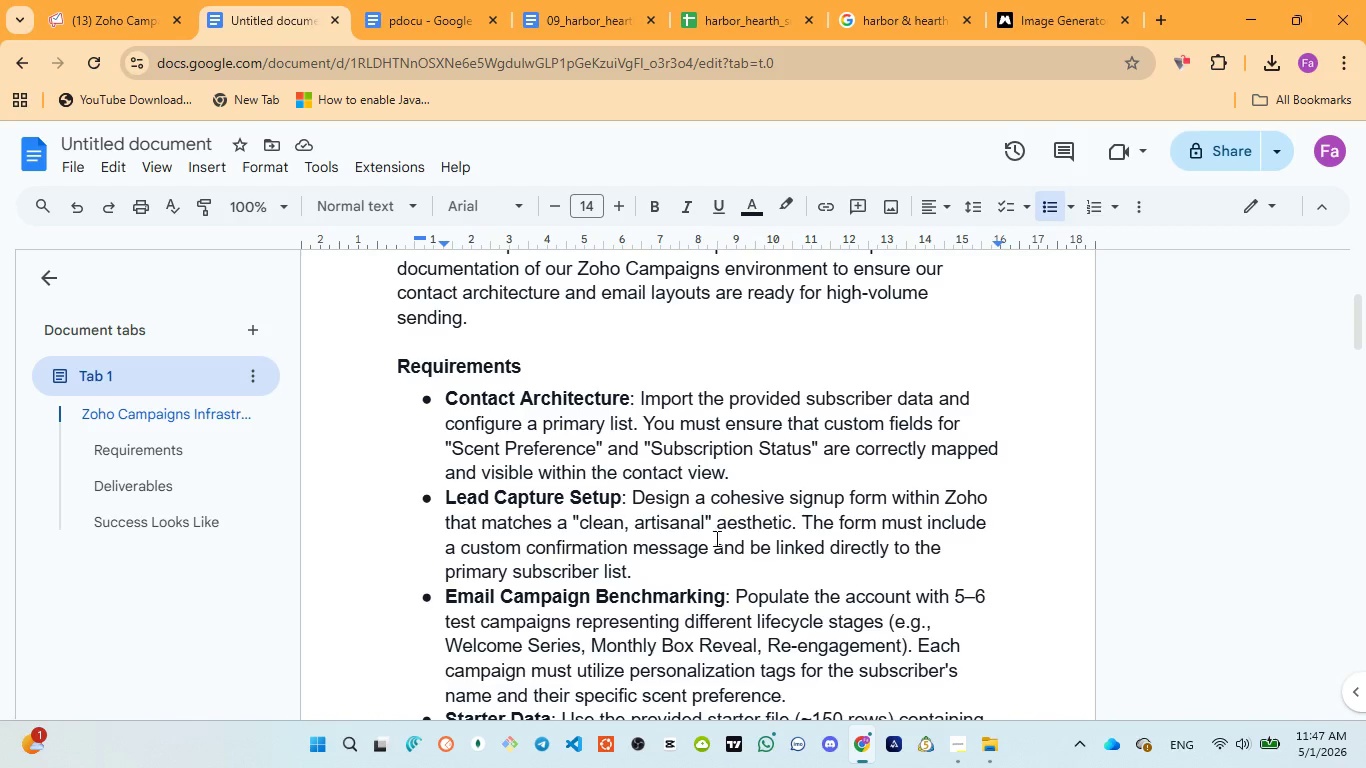 
wait(20.87)
 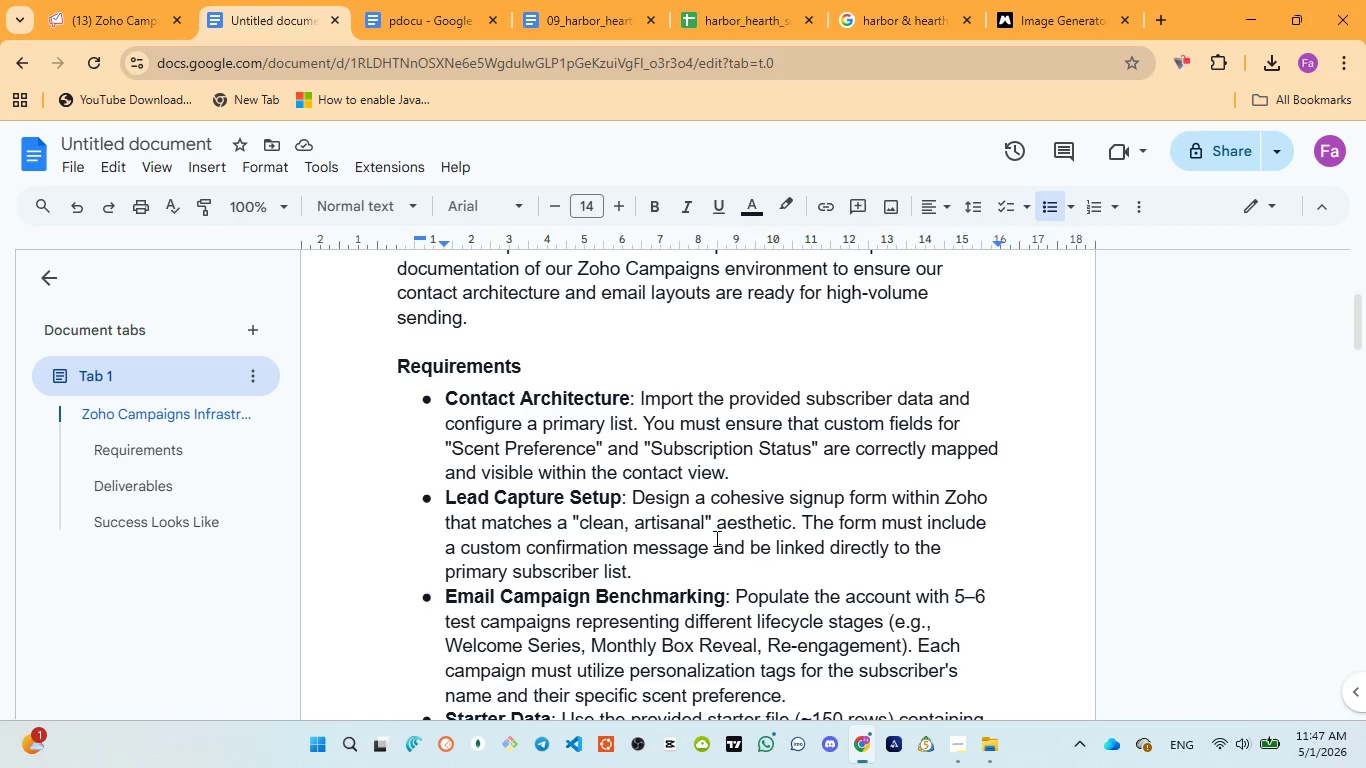 
left_click_drag(start_coordinate=[447, 492], to_coordinate=[671, 573])
 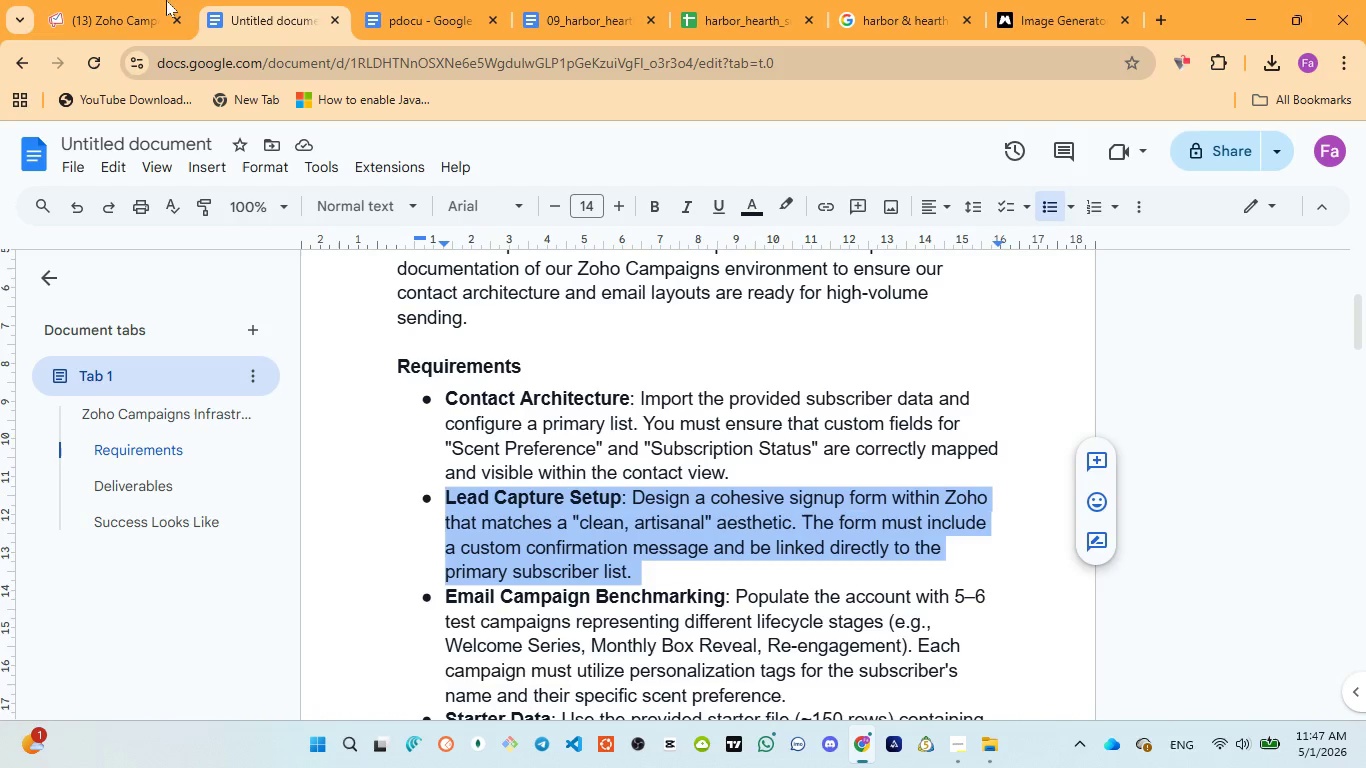 
left_click([125, 10])
 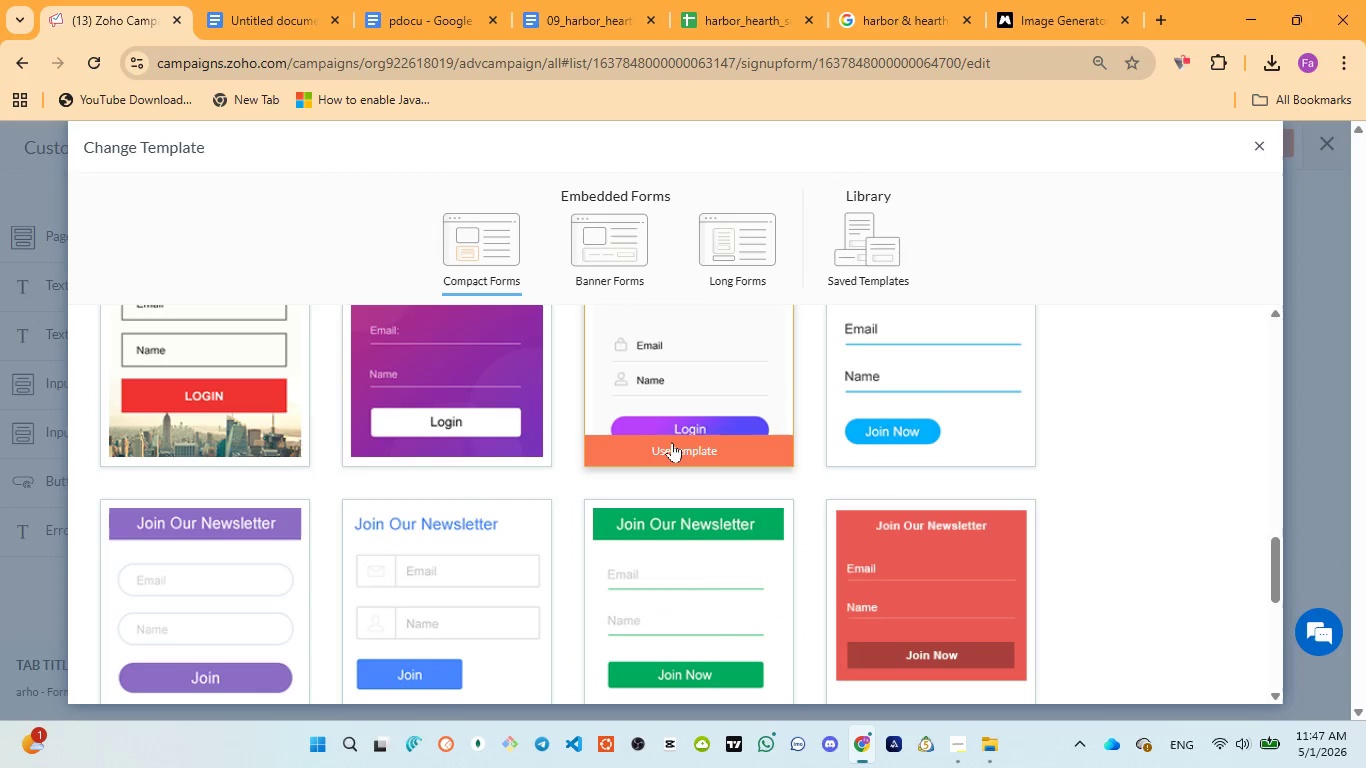 
scroll: coordinate [669, 445], scroll_direction: down, amount: 10.0
 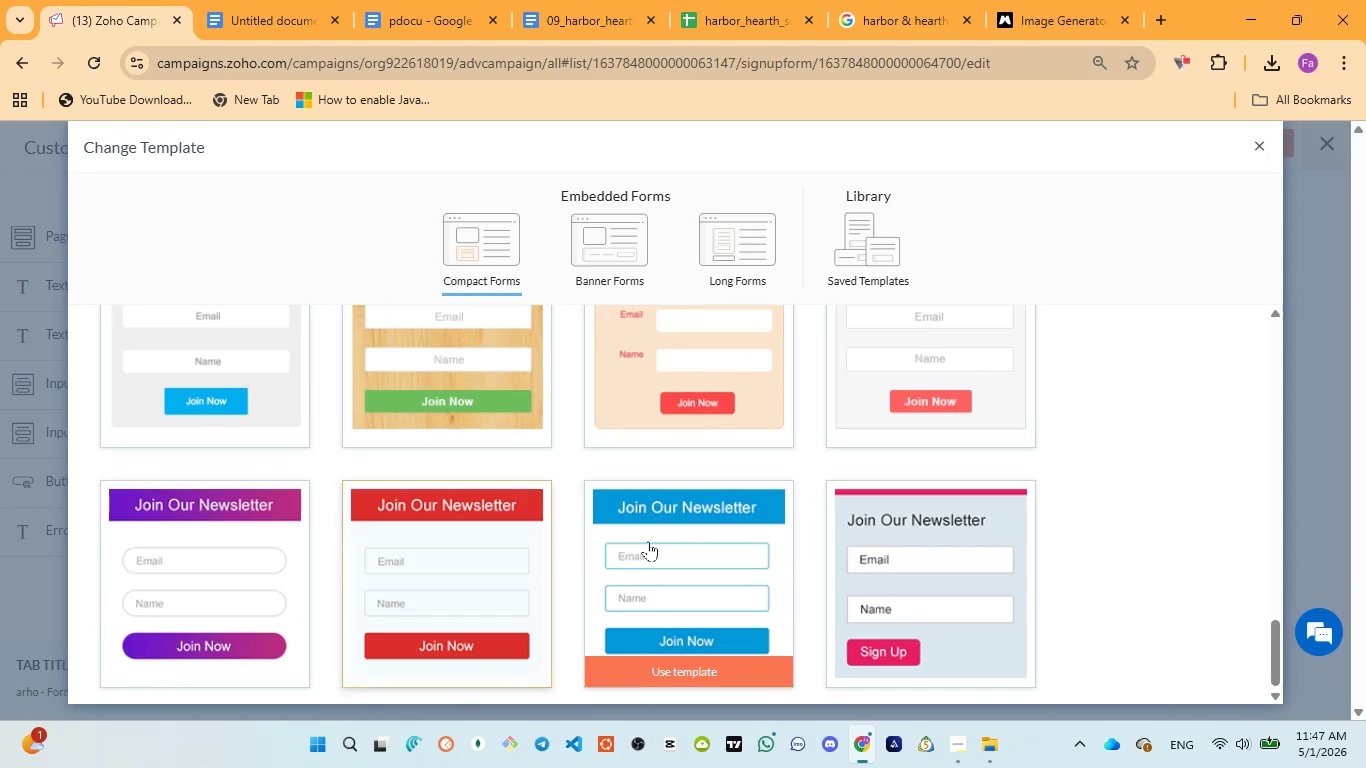 
scroll: coordinate [651, 540], scroll_direction: up, amount: 17.0
 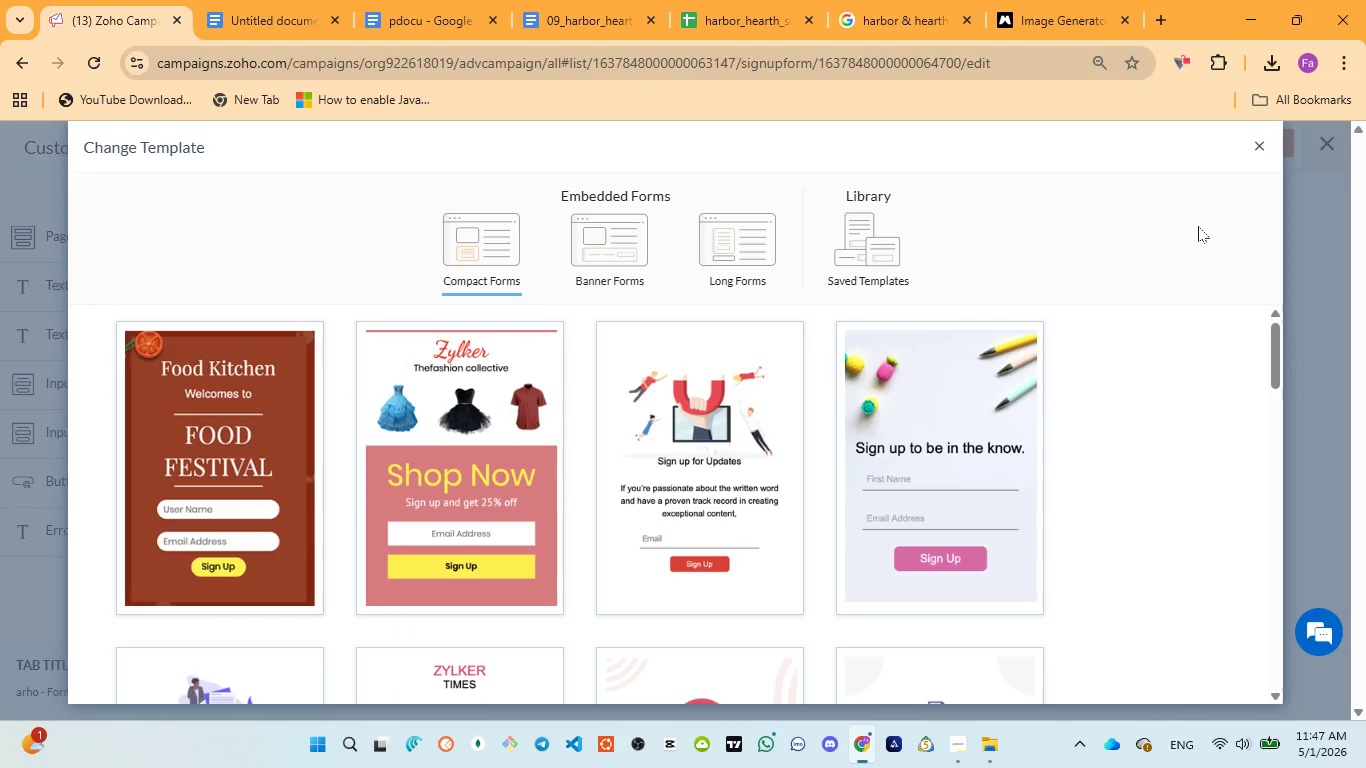 
mouse_move([1235, 151])
 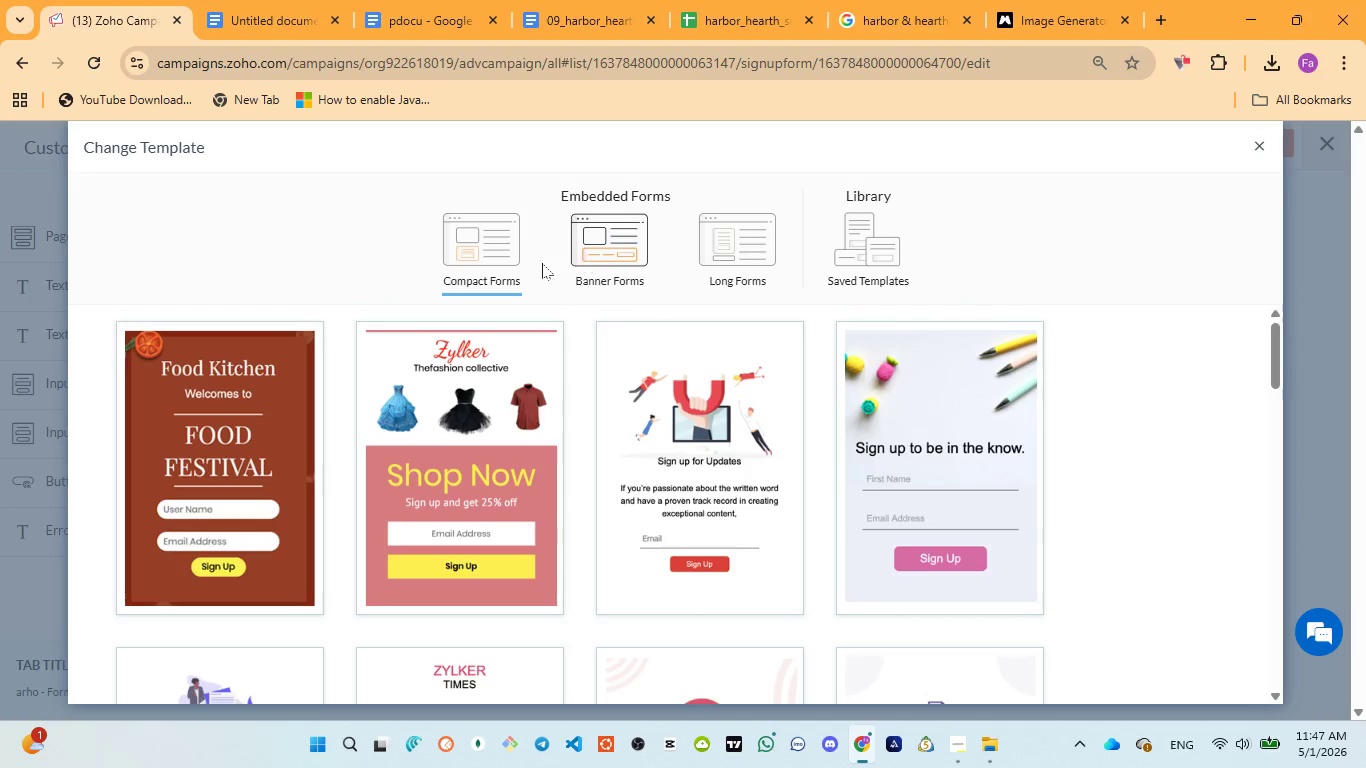 
left_click([616, 231])
 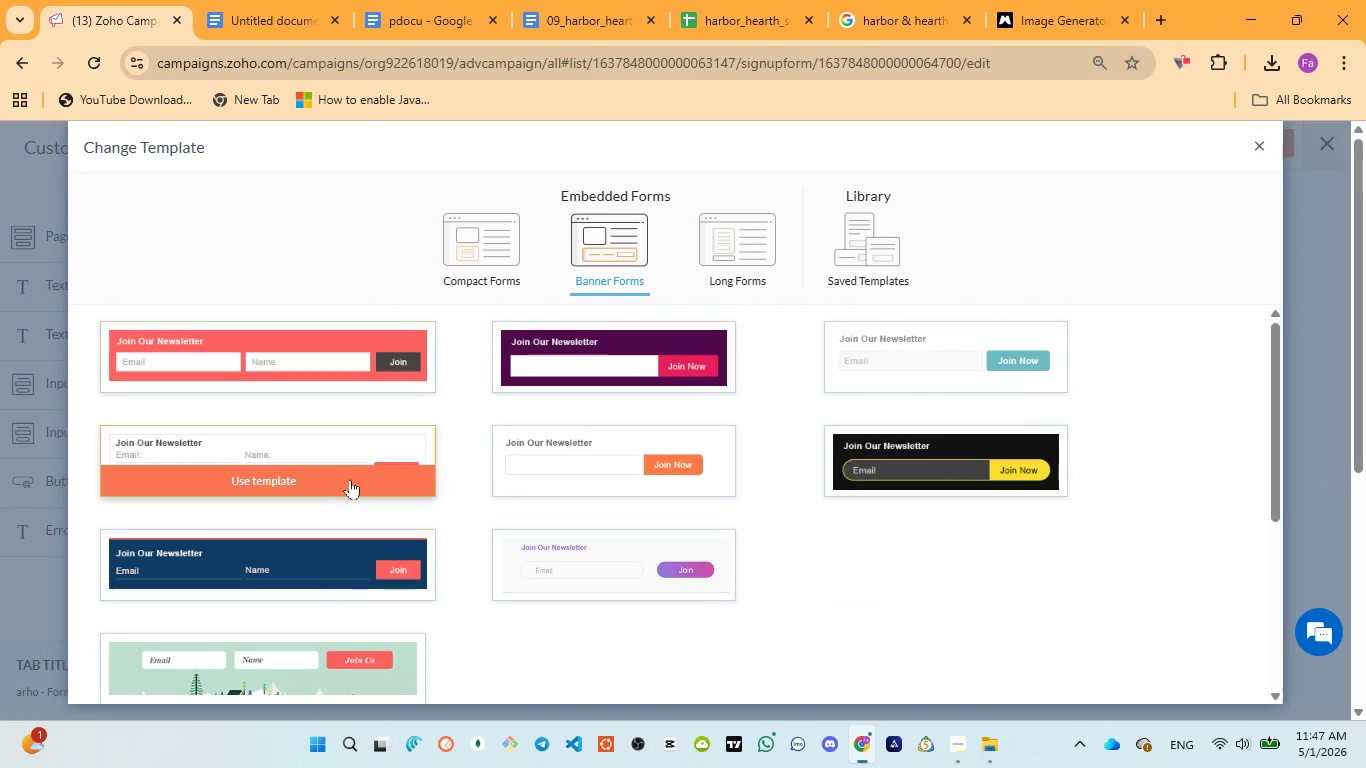 
scroll: coordinate [596, 329], scroll_direction: up, amount: 3.0
 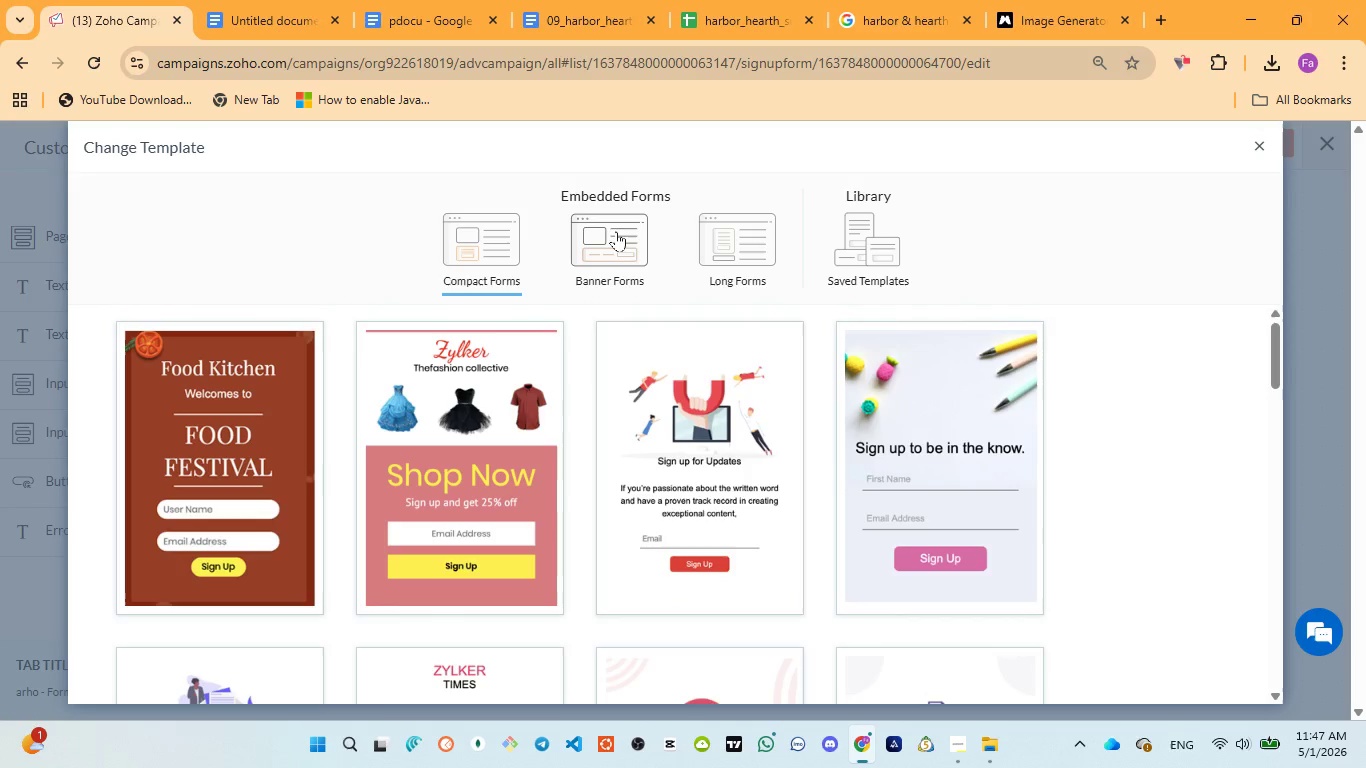 
left_click([269, 480])
 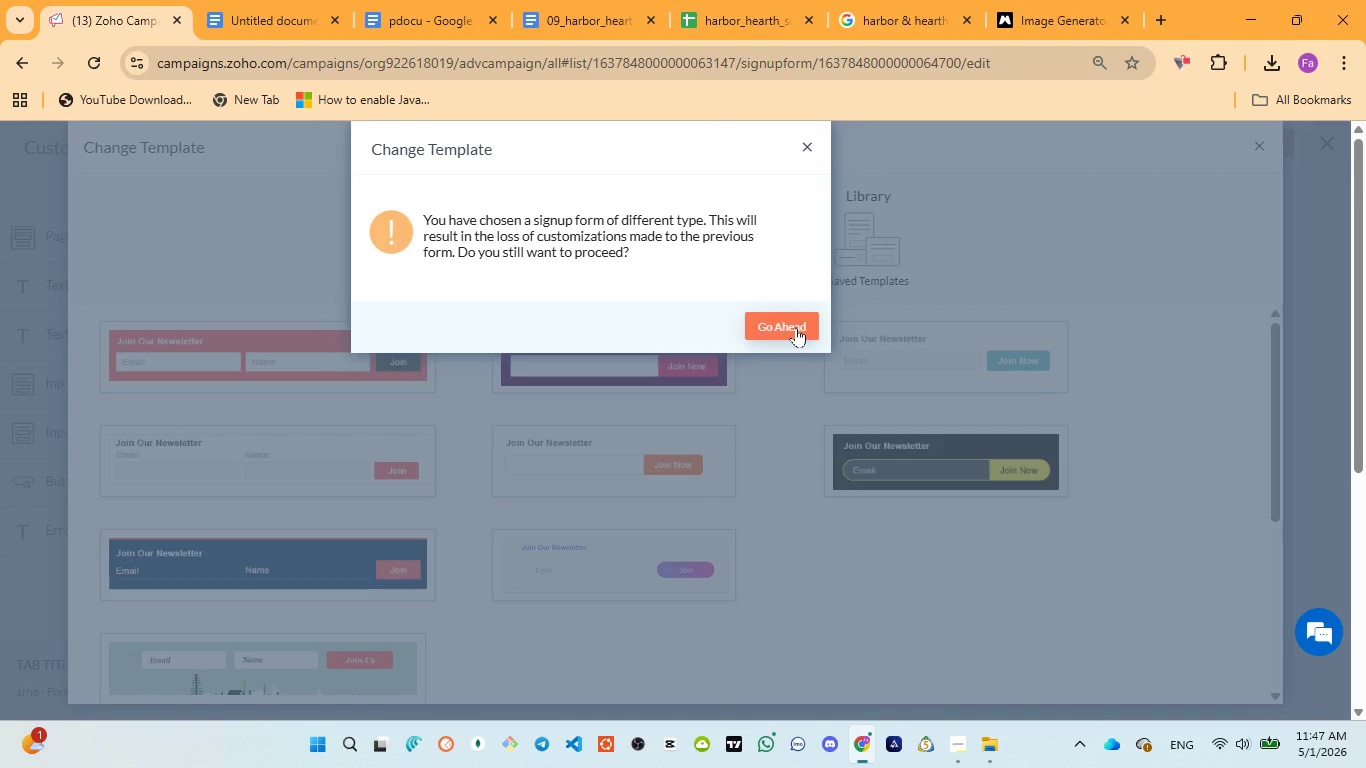 
wait(5.41)
 